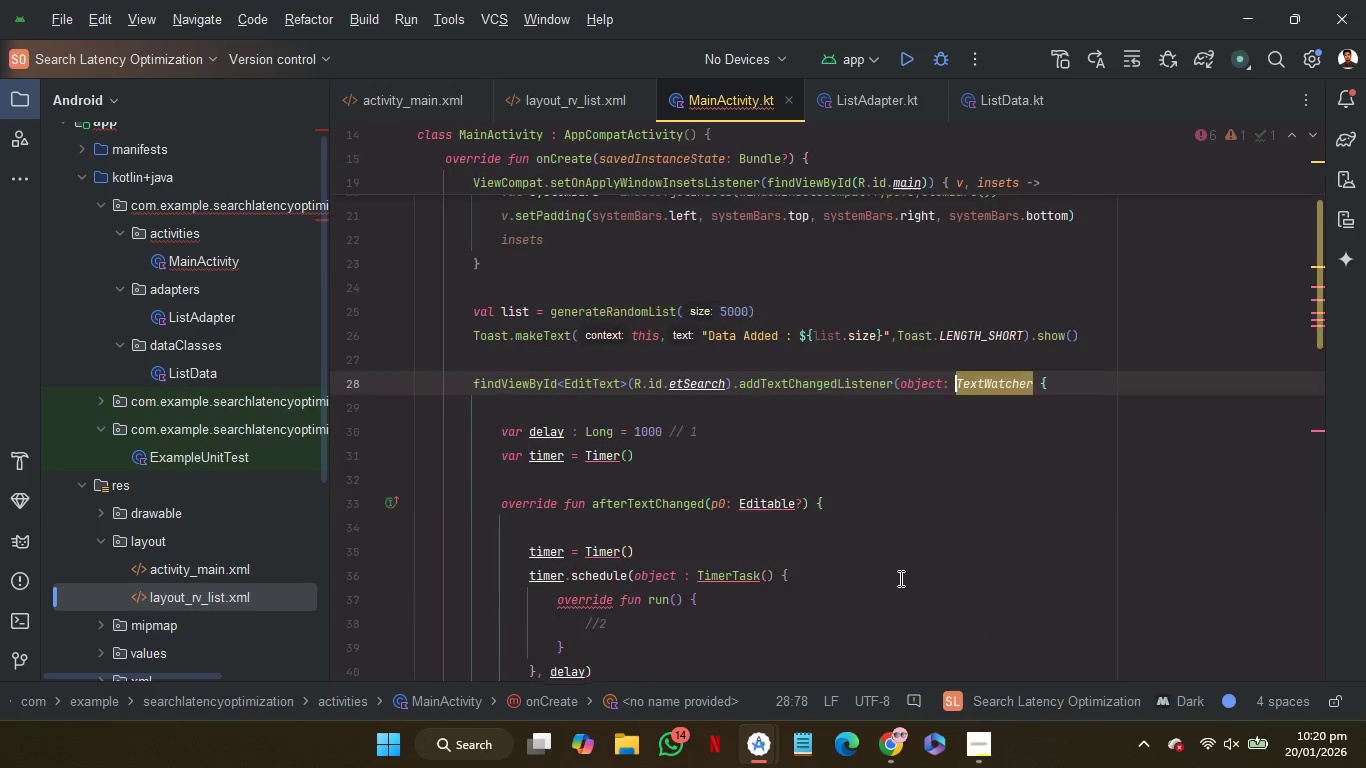 
scroll: coordinate [899, 578], scroll_direction: down, amount: 2.0
 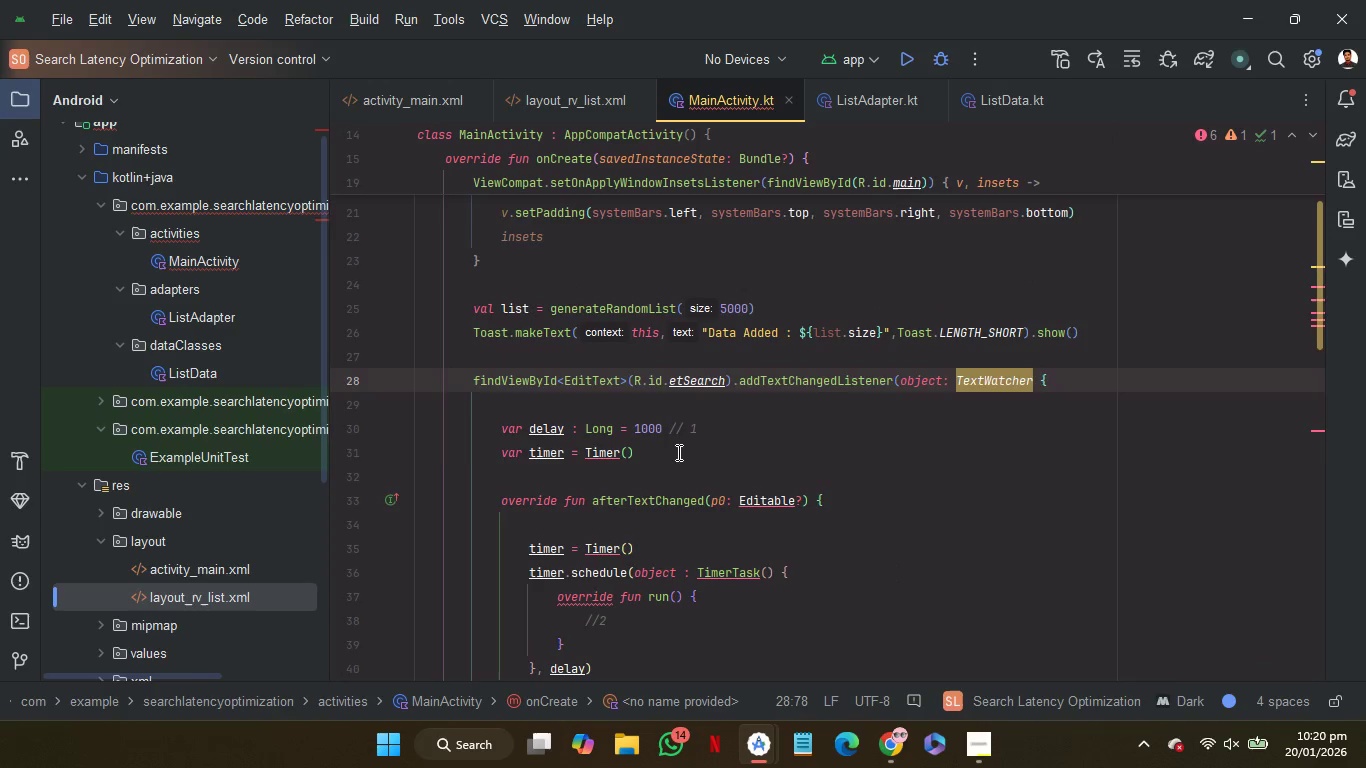 
left_click_drag(start_coordinate=[677, 452], to_coordinate=[611, 408])
 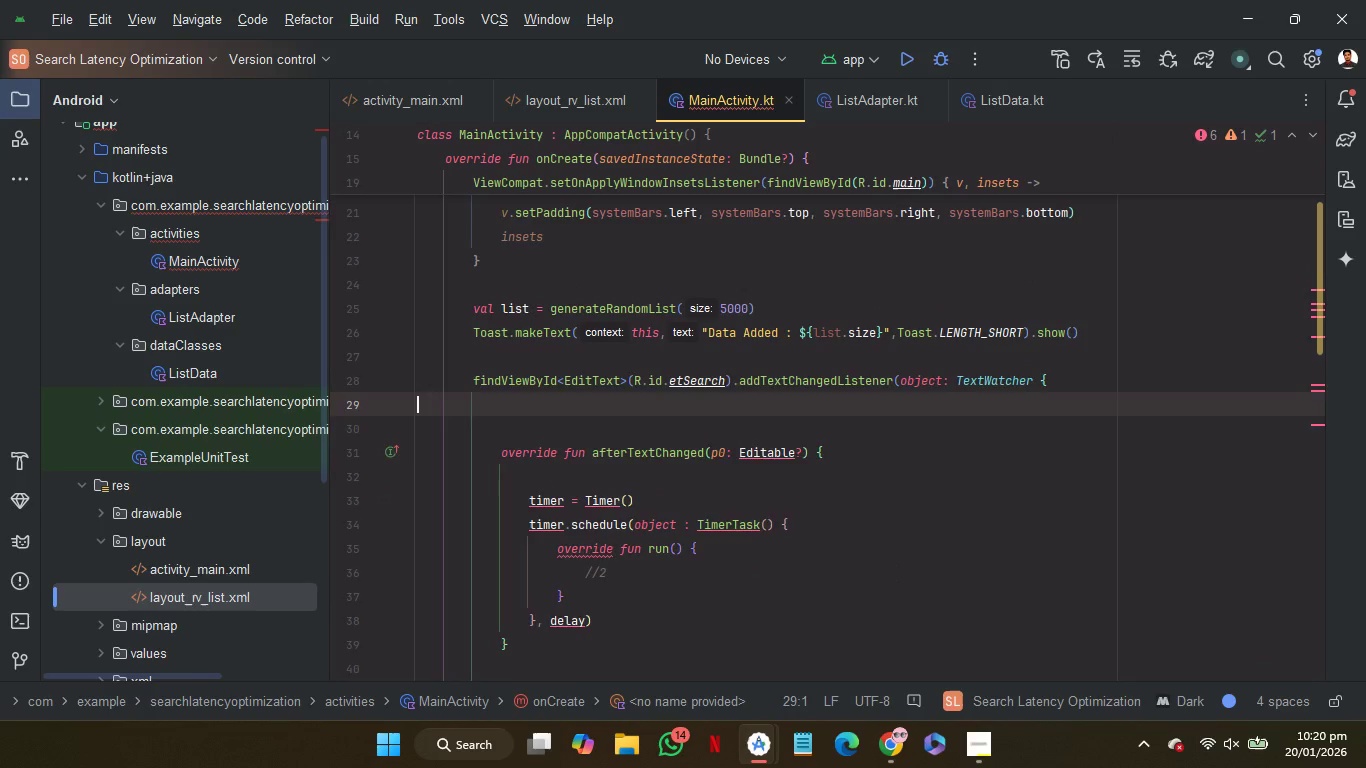 
key(Backspace)
 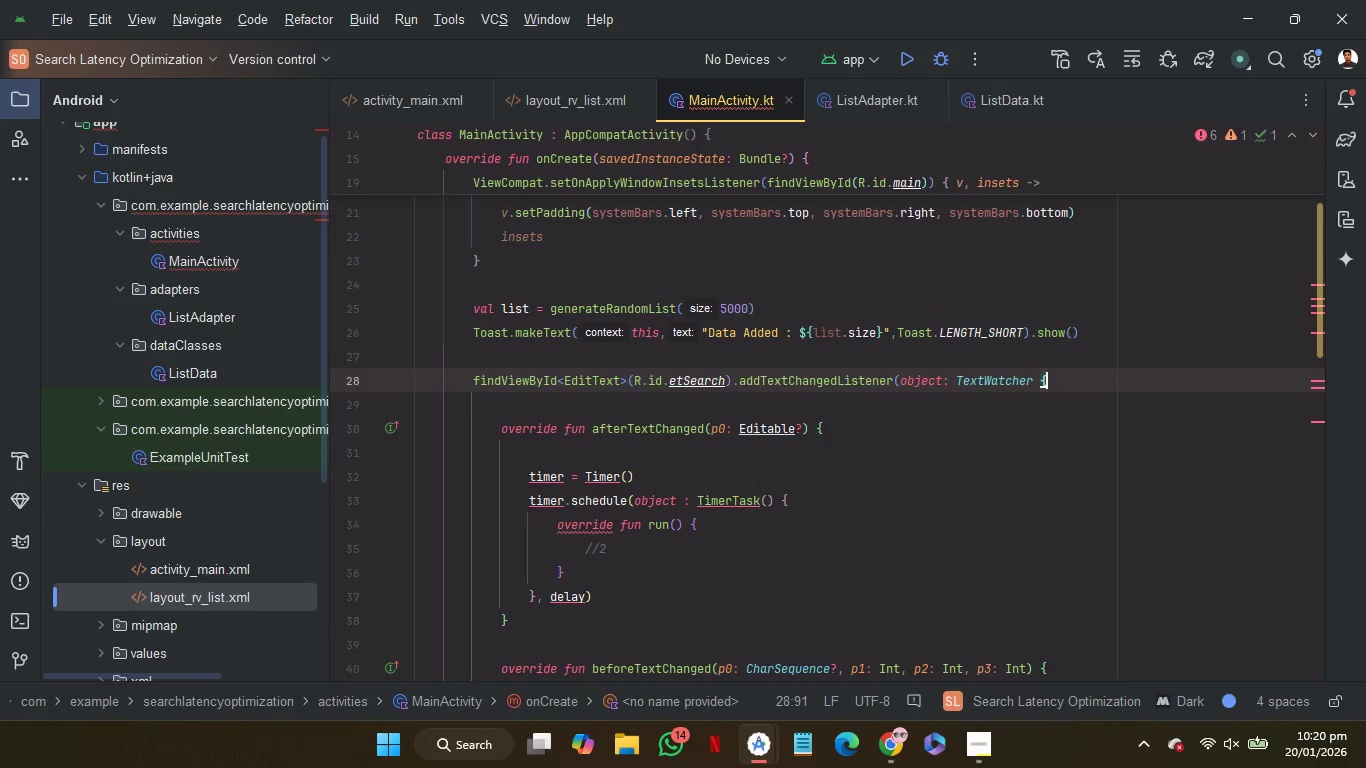 
key(Backspace)
 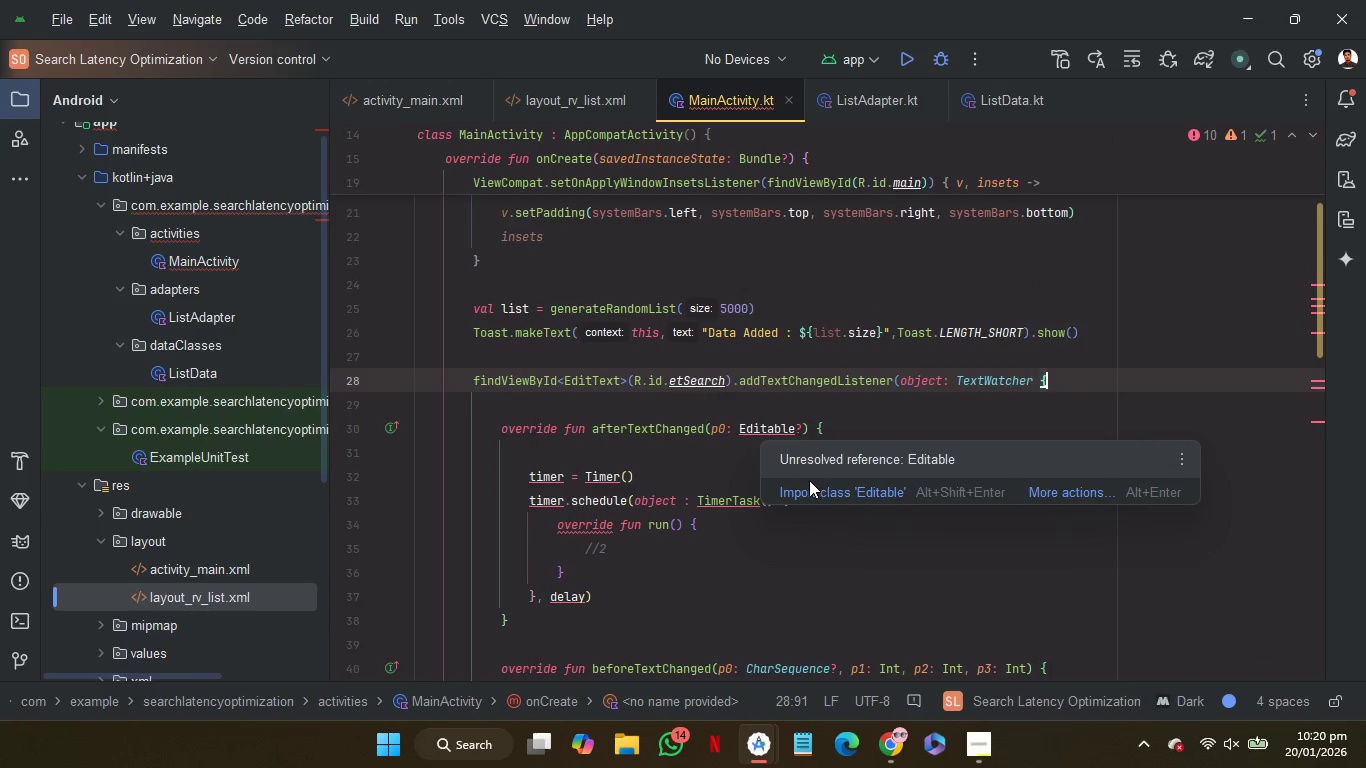 
left_click([811, 488])
 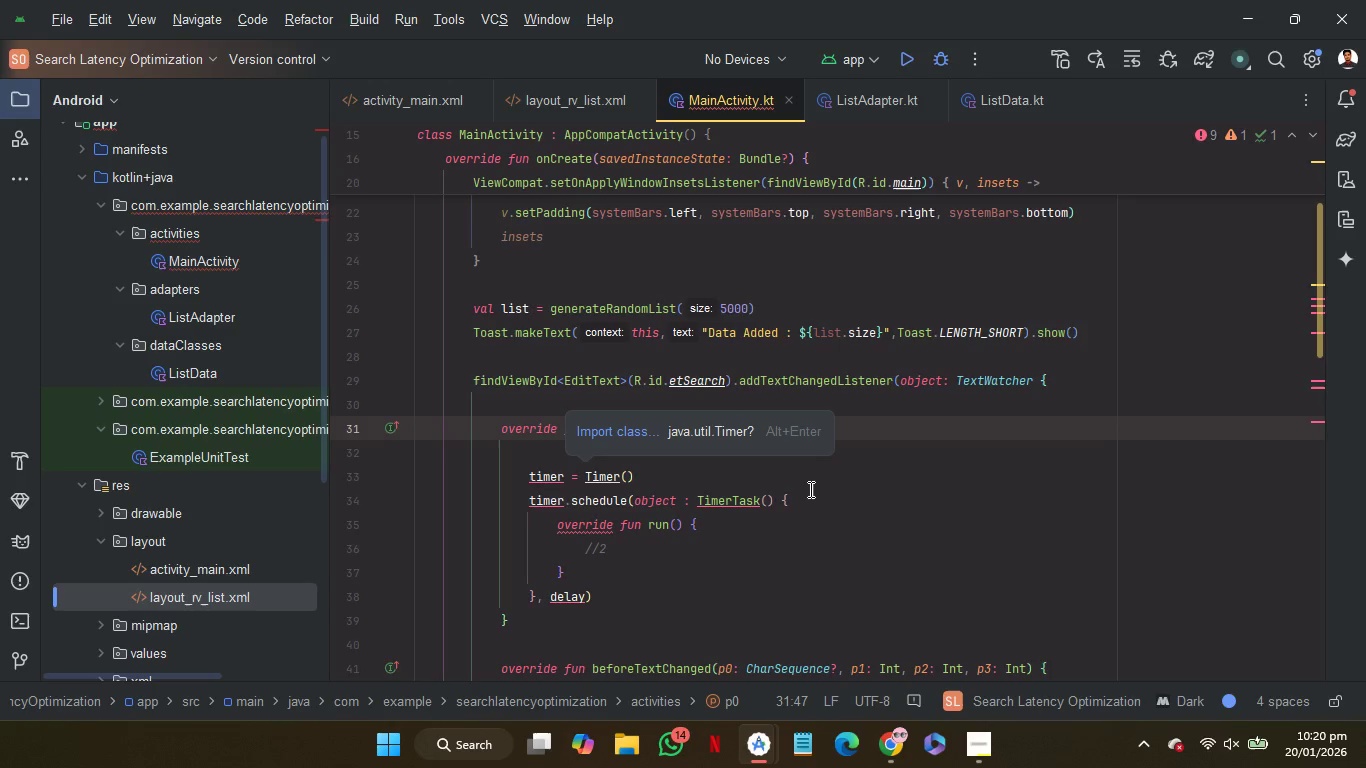 
left_click([809, 489])
 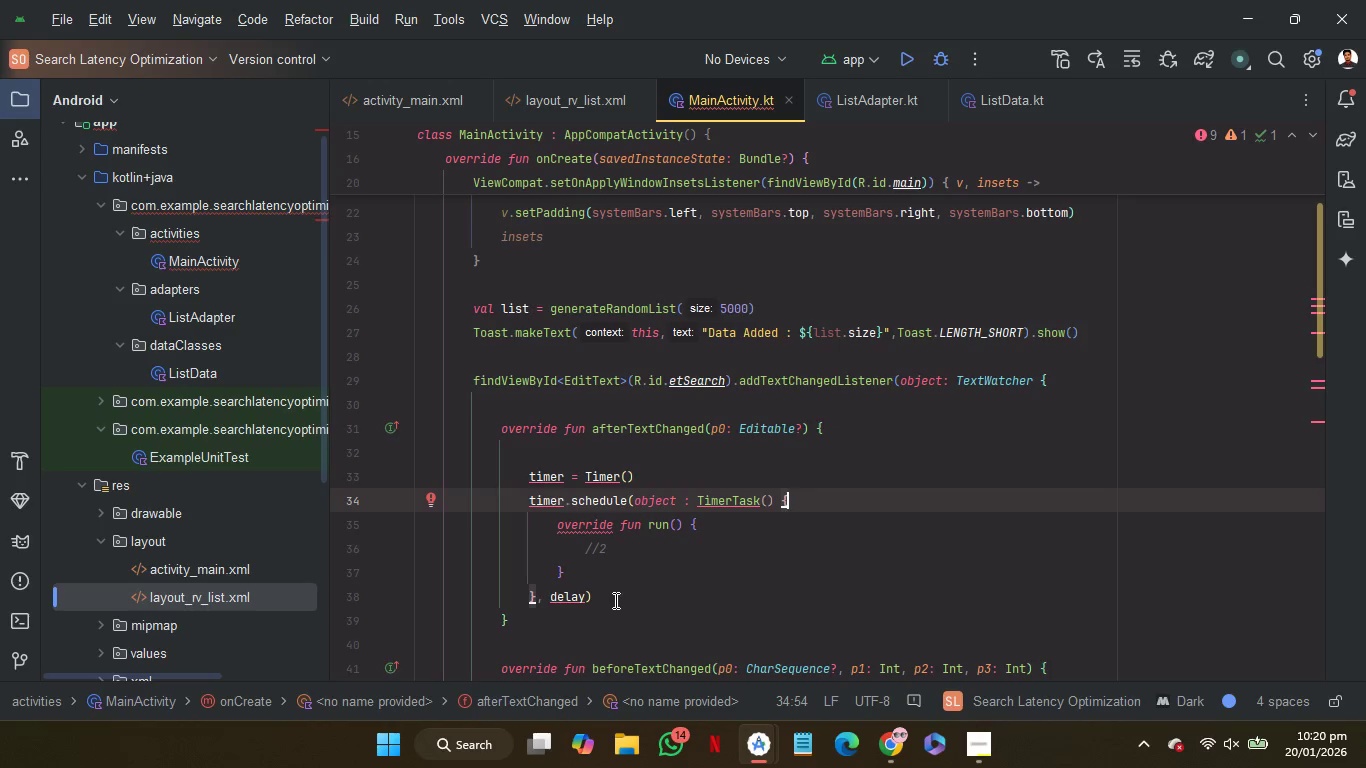 
left_click_drag(start_coordinate=[613, 602], to_coordinate=[538, 458])
 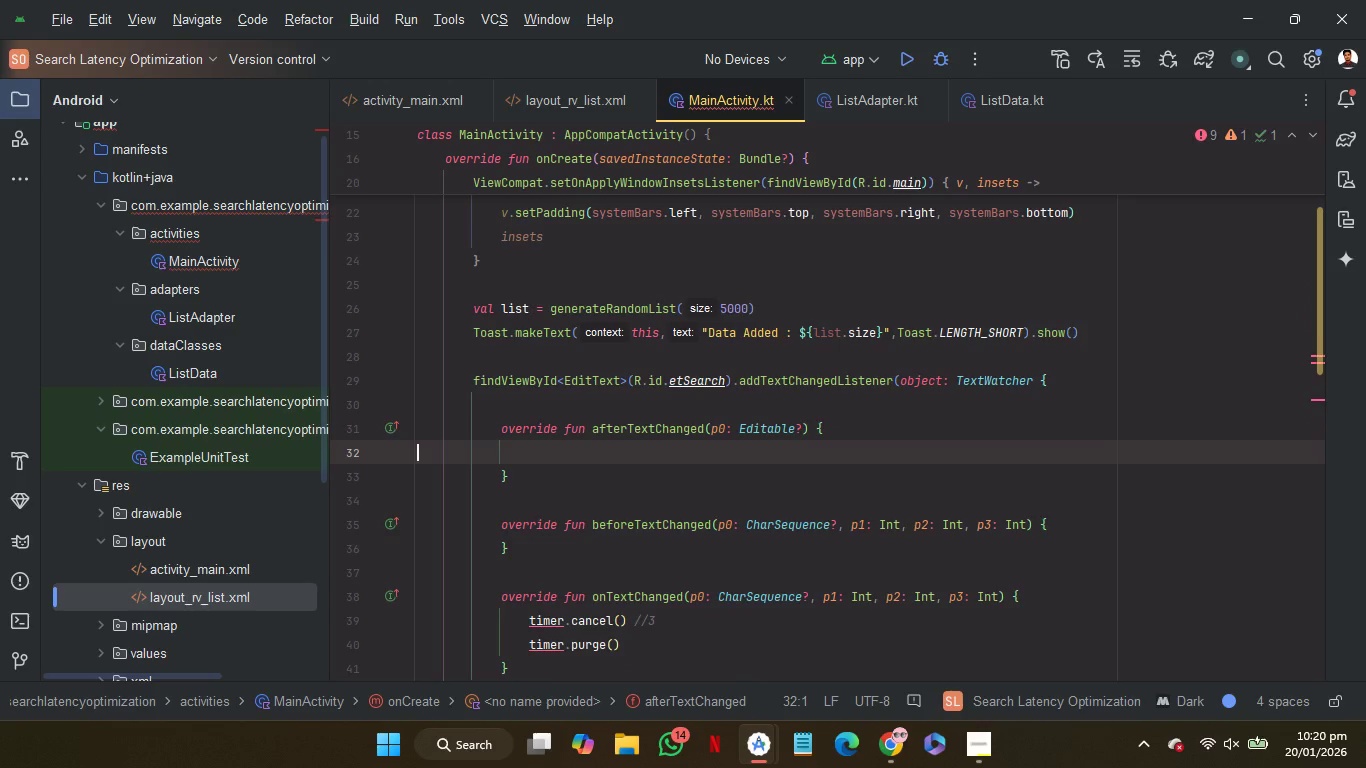 
key(Backspace)
 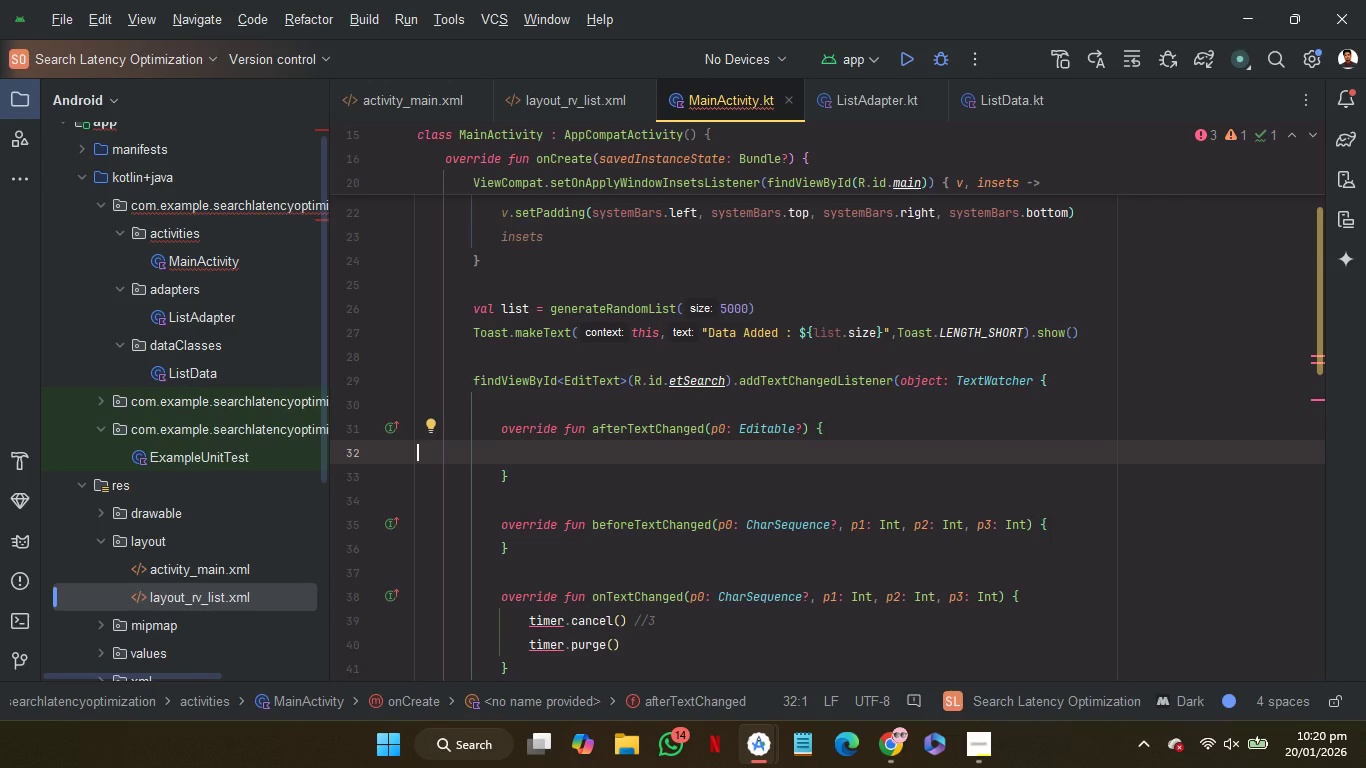 
key(Backspace)
 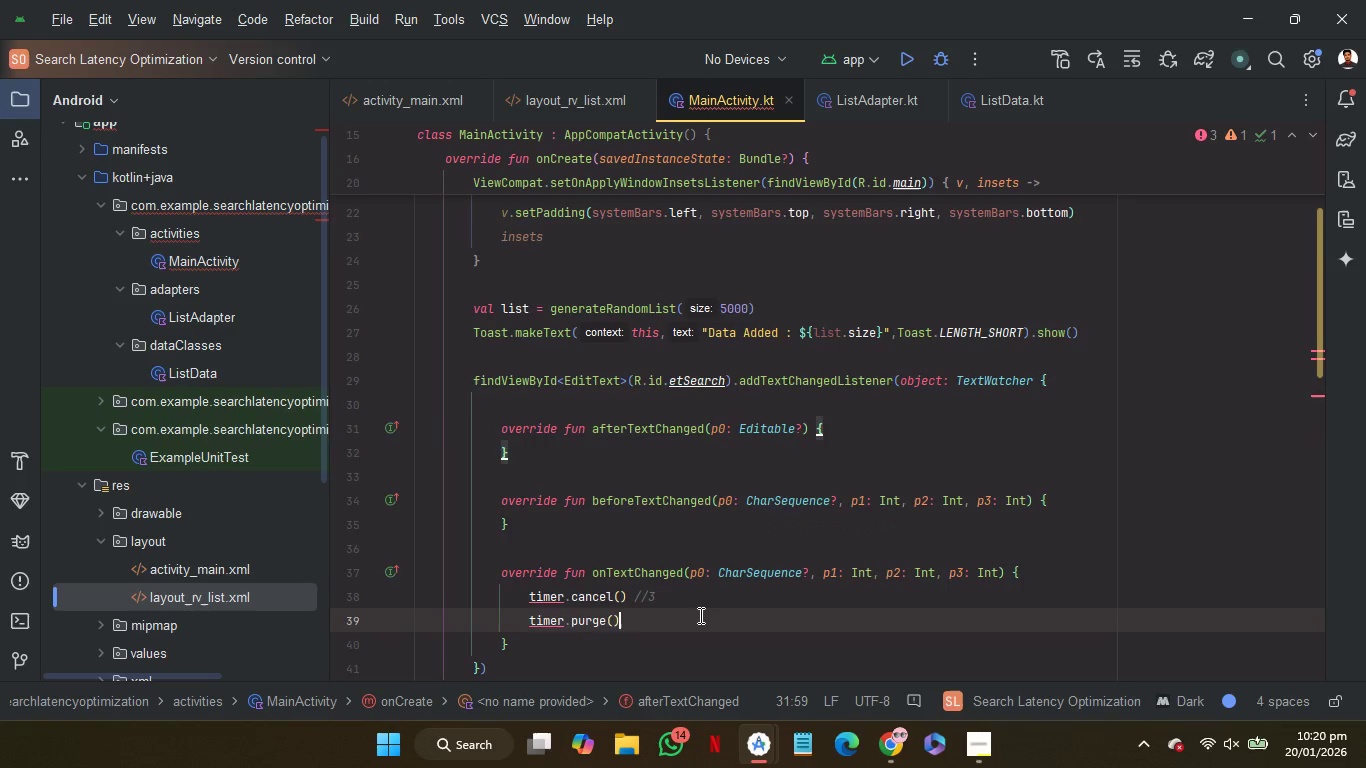 
left_click_drag(start_coordinate=[699, 615], to_coordinate=[399, 586])
 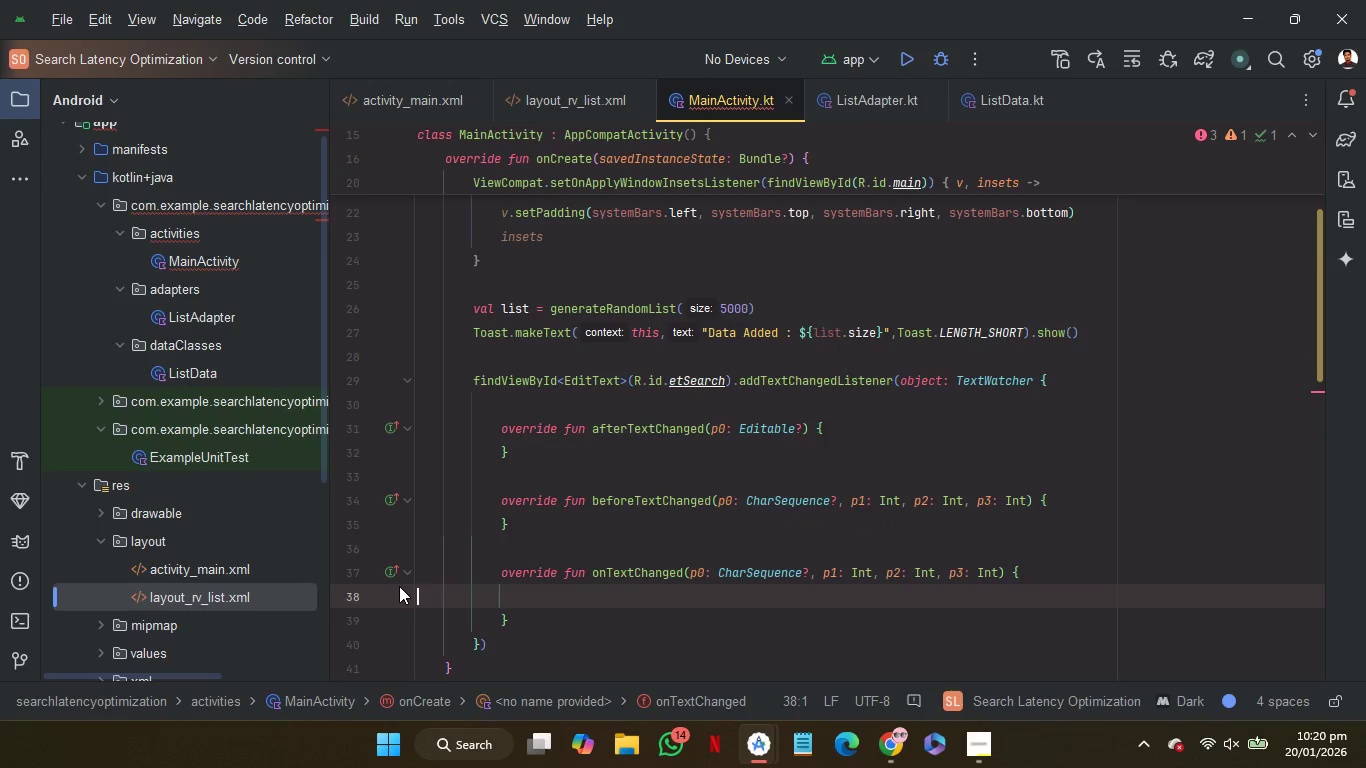 
key(Backspace)
 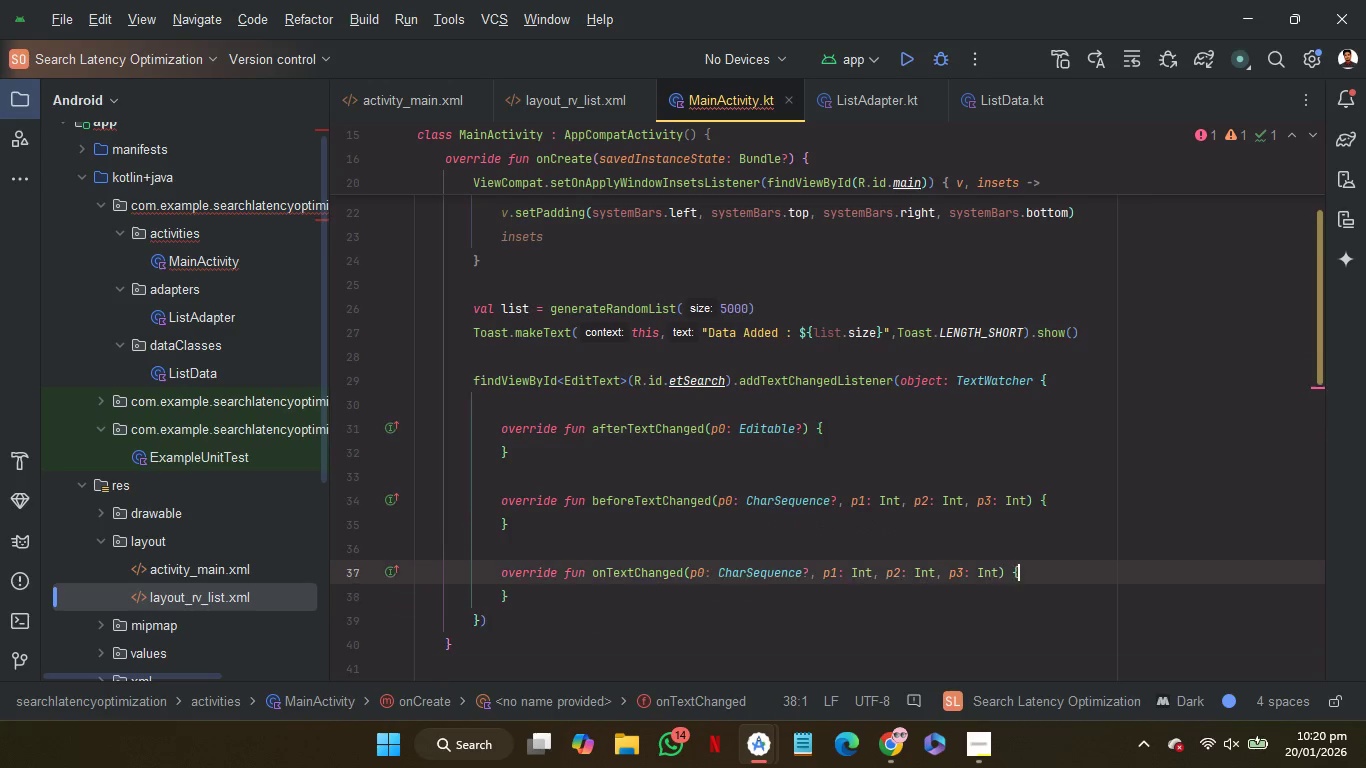 
key(Backspace)
 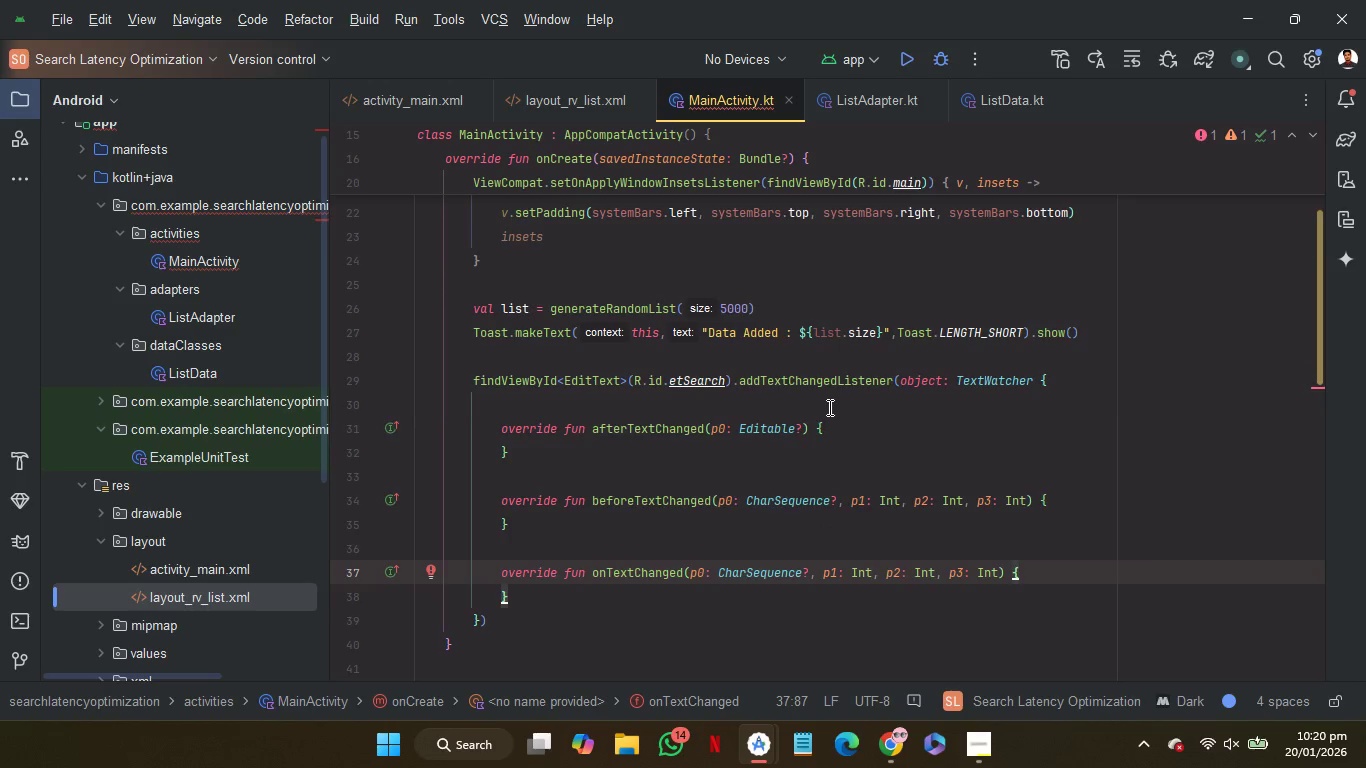 
left_click([828, 407])
 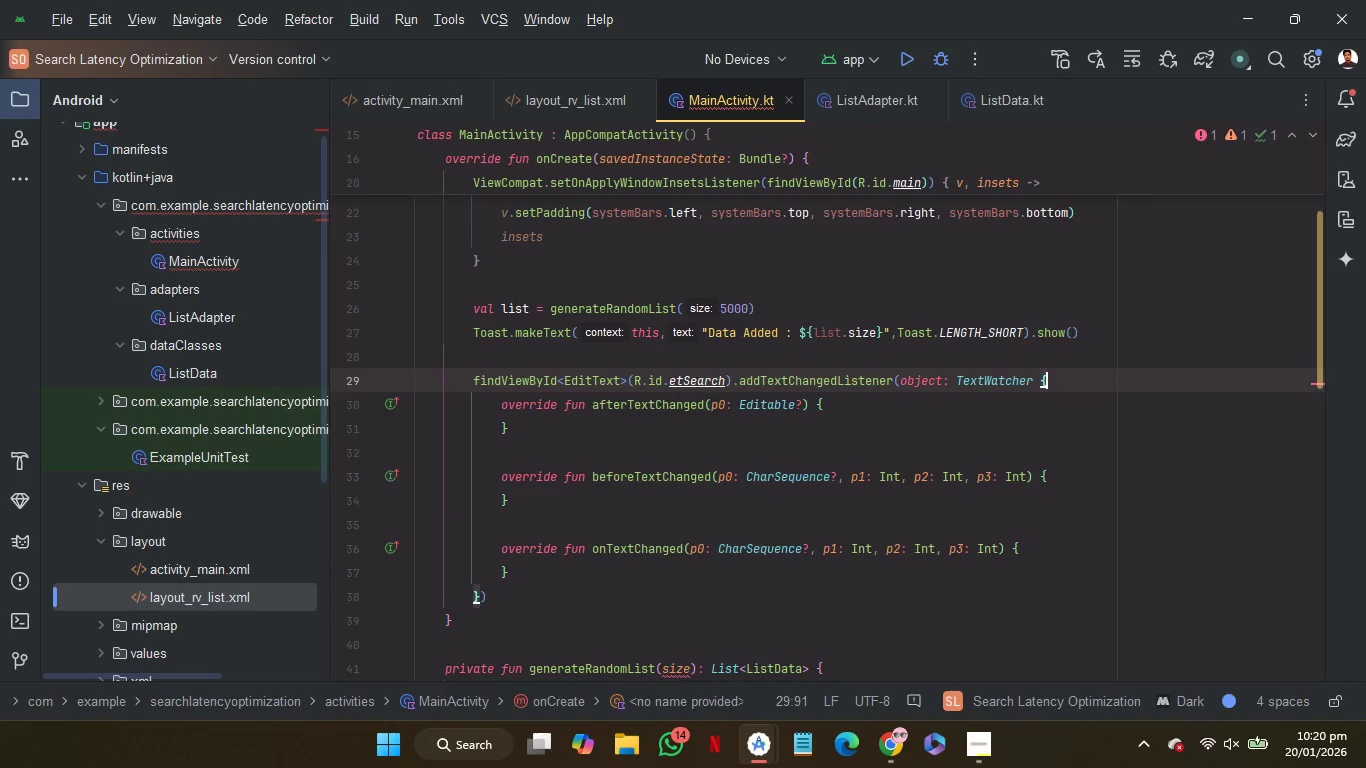 
key(Backspace)
 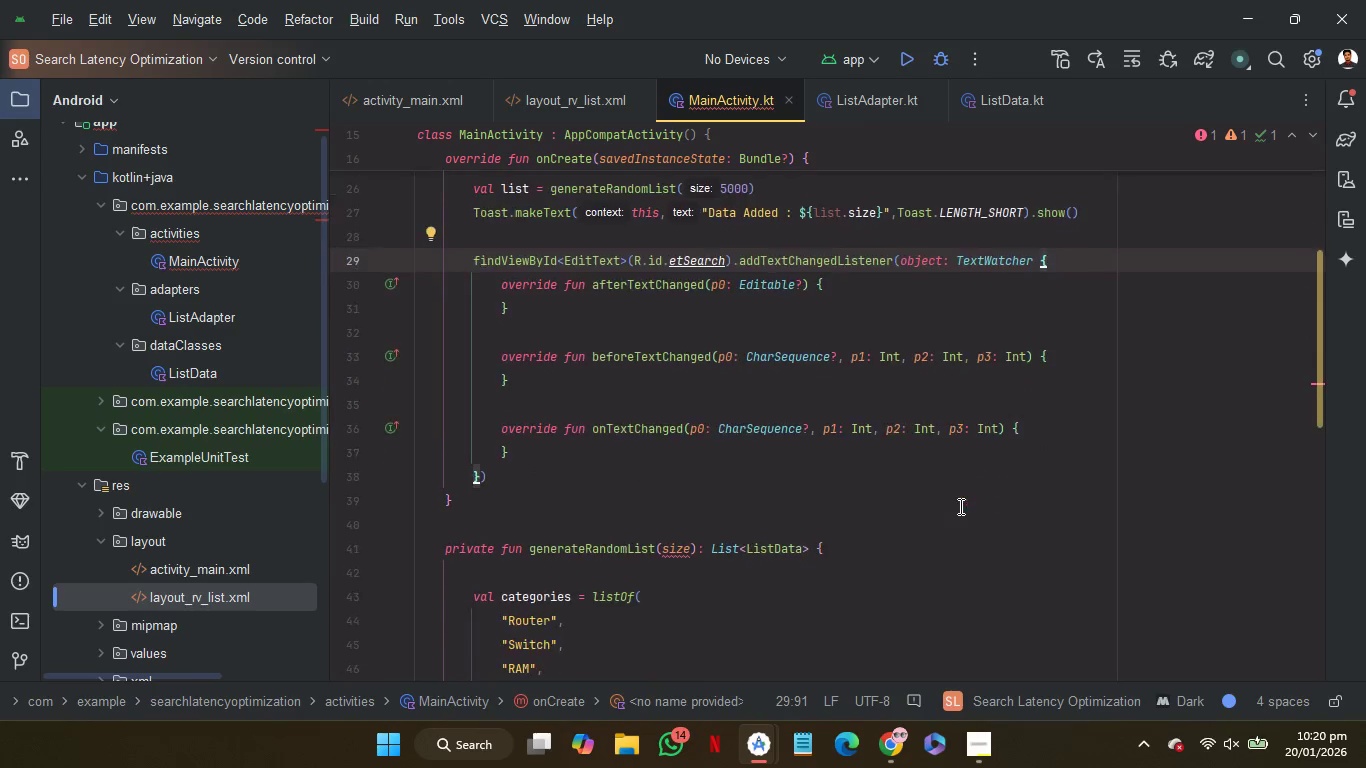 
scroll: coordinate [959, 506], scroll_direction: down, amount: 2.0
 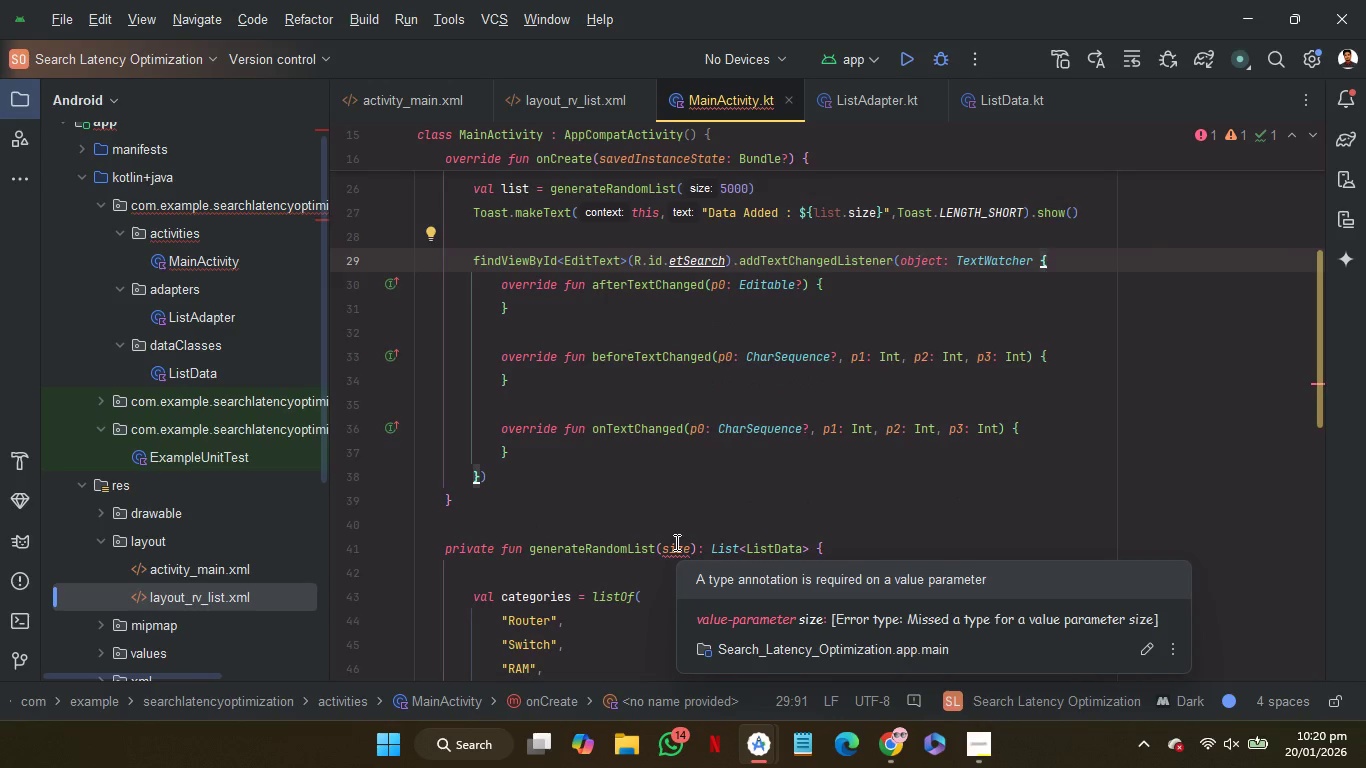 
wait(5.27)
 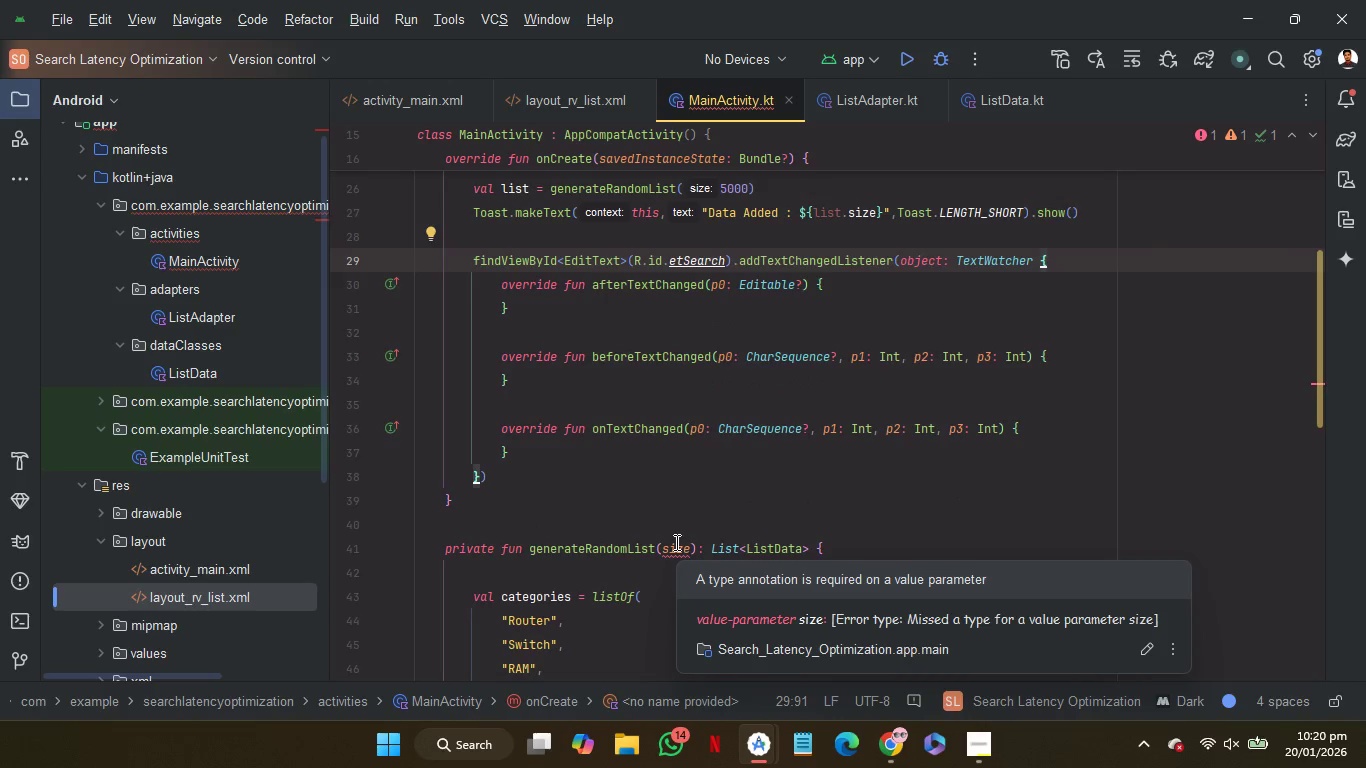 
left_click([688, 552])
 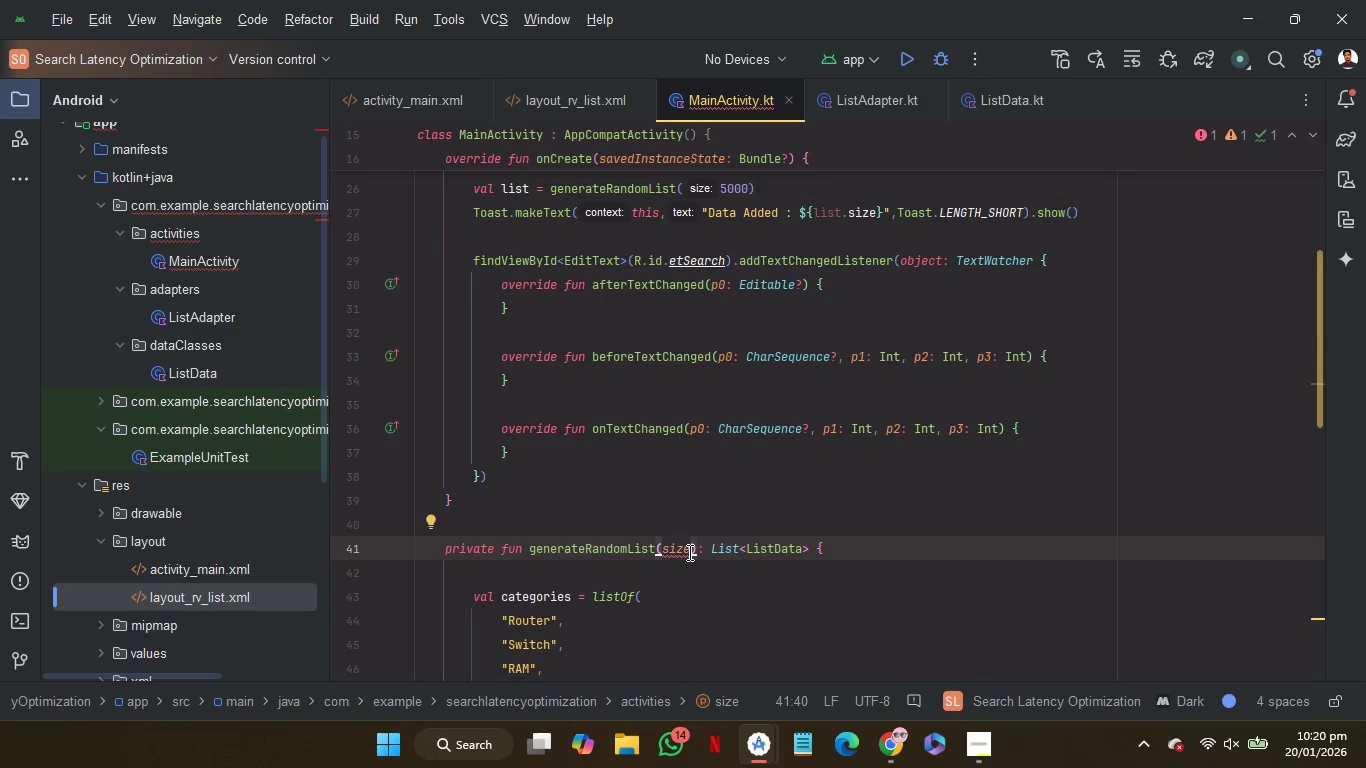 
key(Shift+Semicolon)
 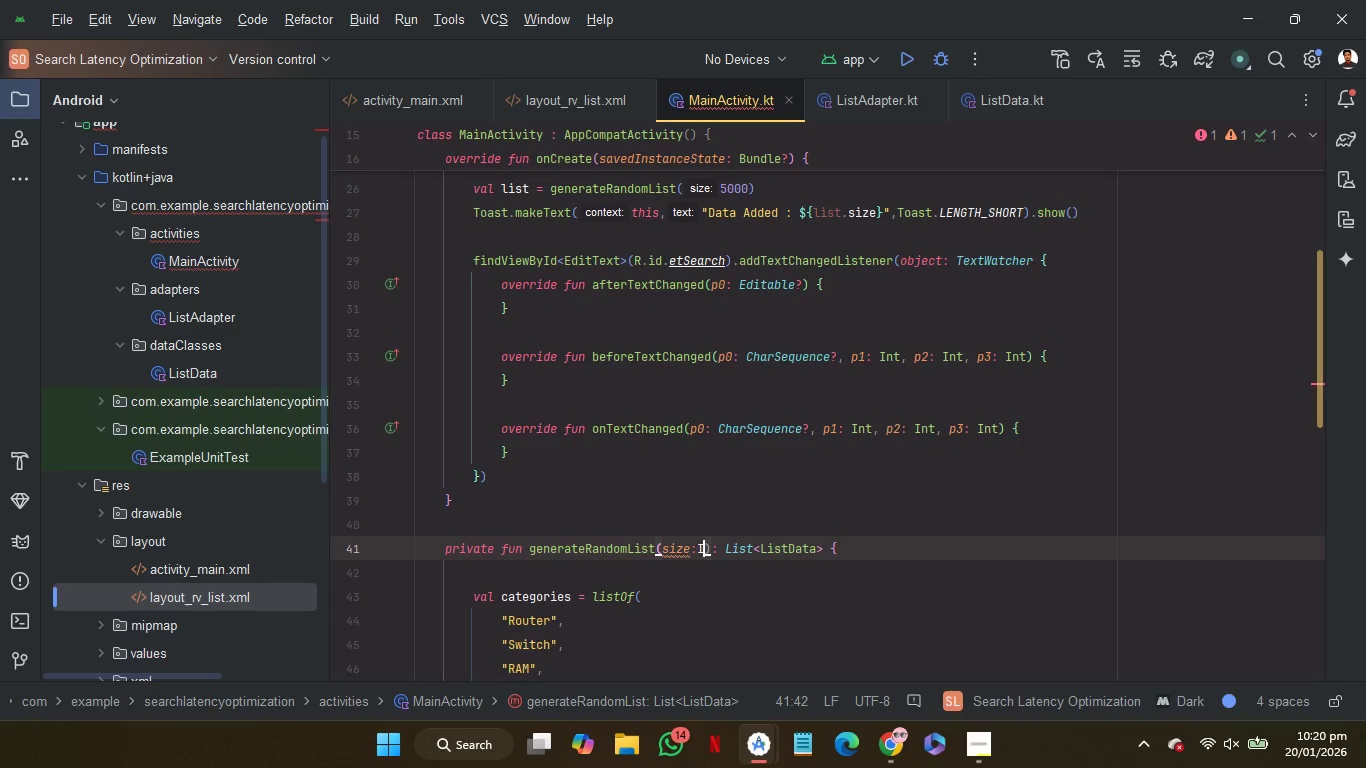 
key(Shift+I)
 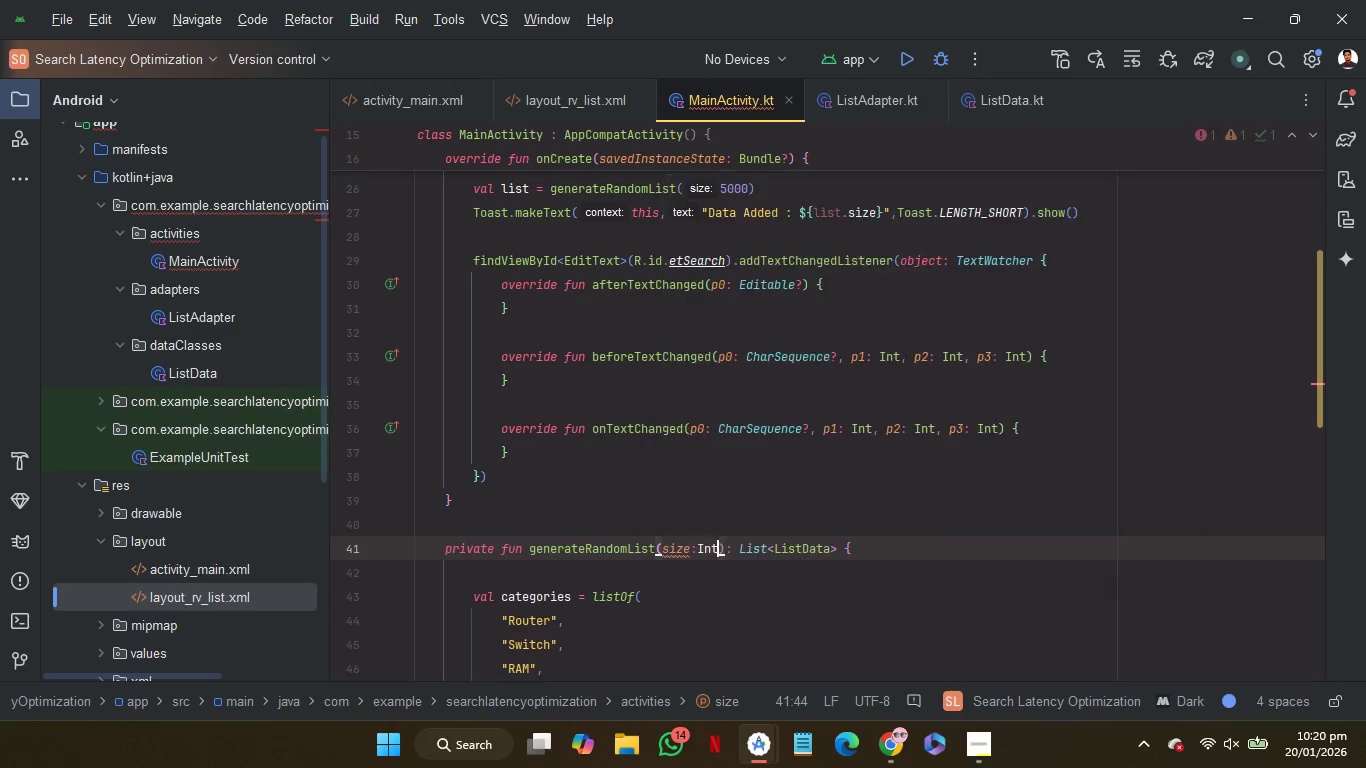 
key(Enter)
 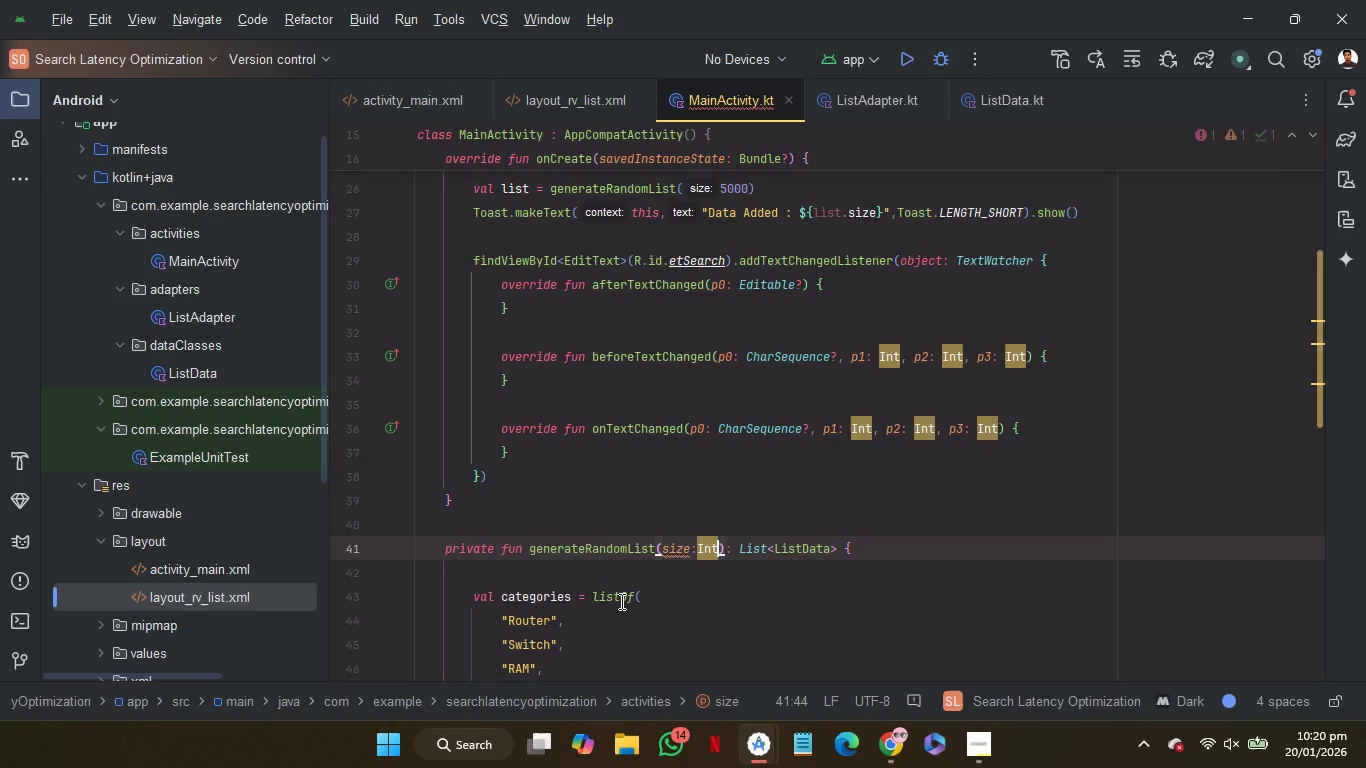 
left_click([679, 573])
 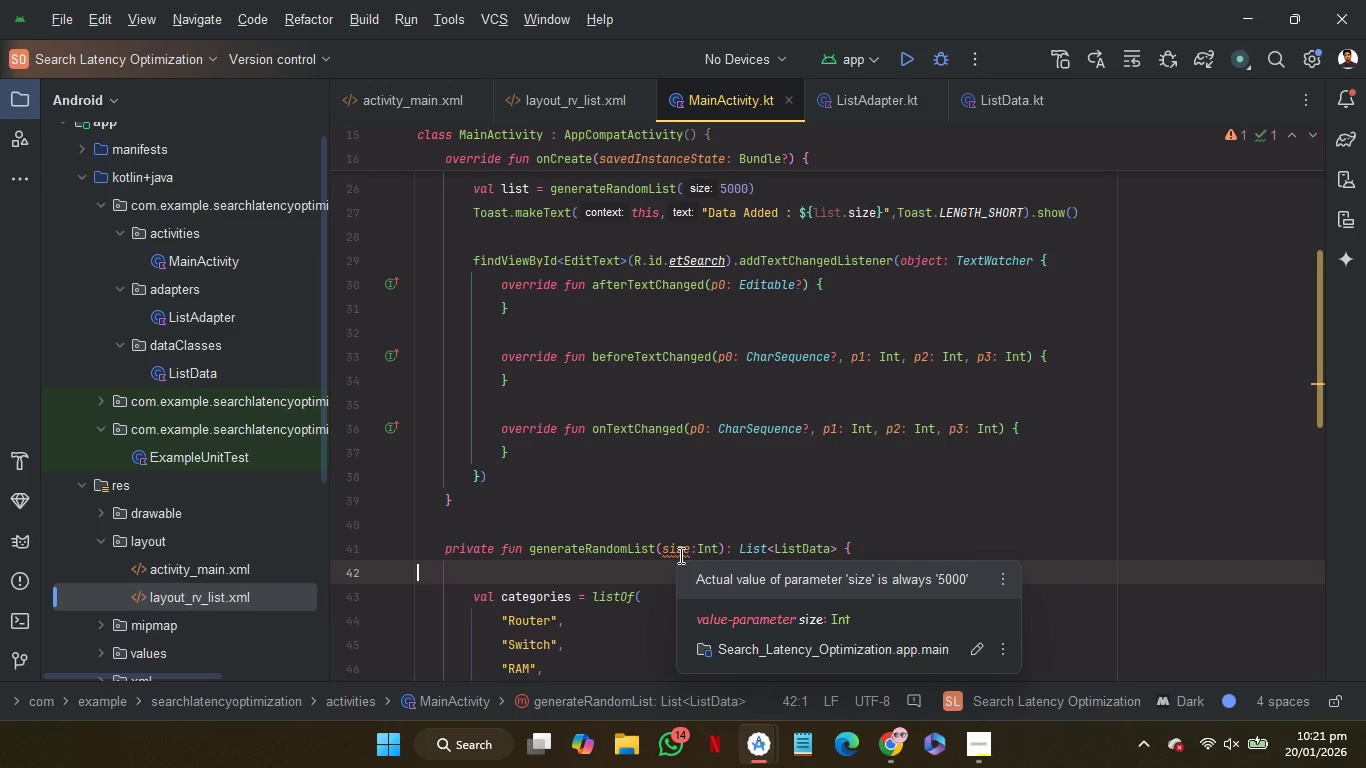 
wait(5.48)
 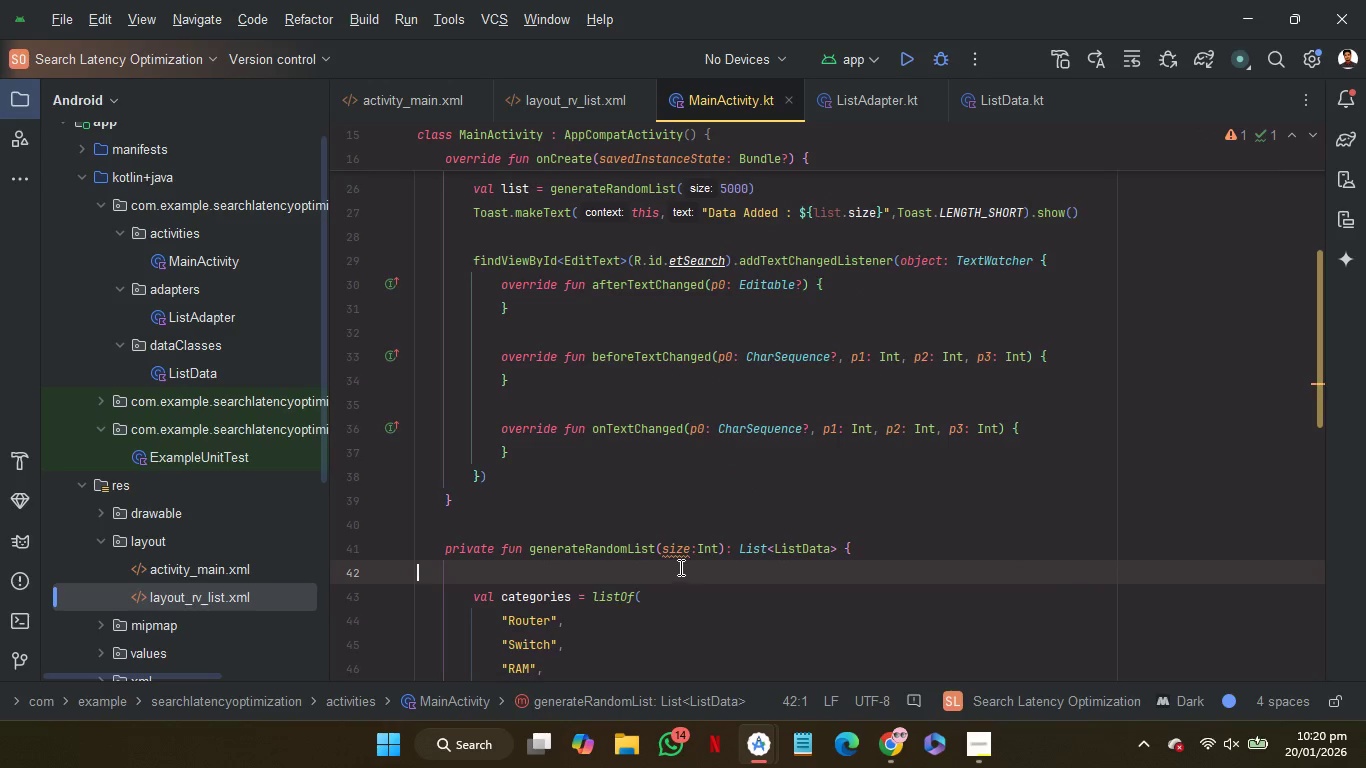 
scroll: coordinate [979, 537], scroll_direction: down, amount: 8.0
 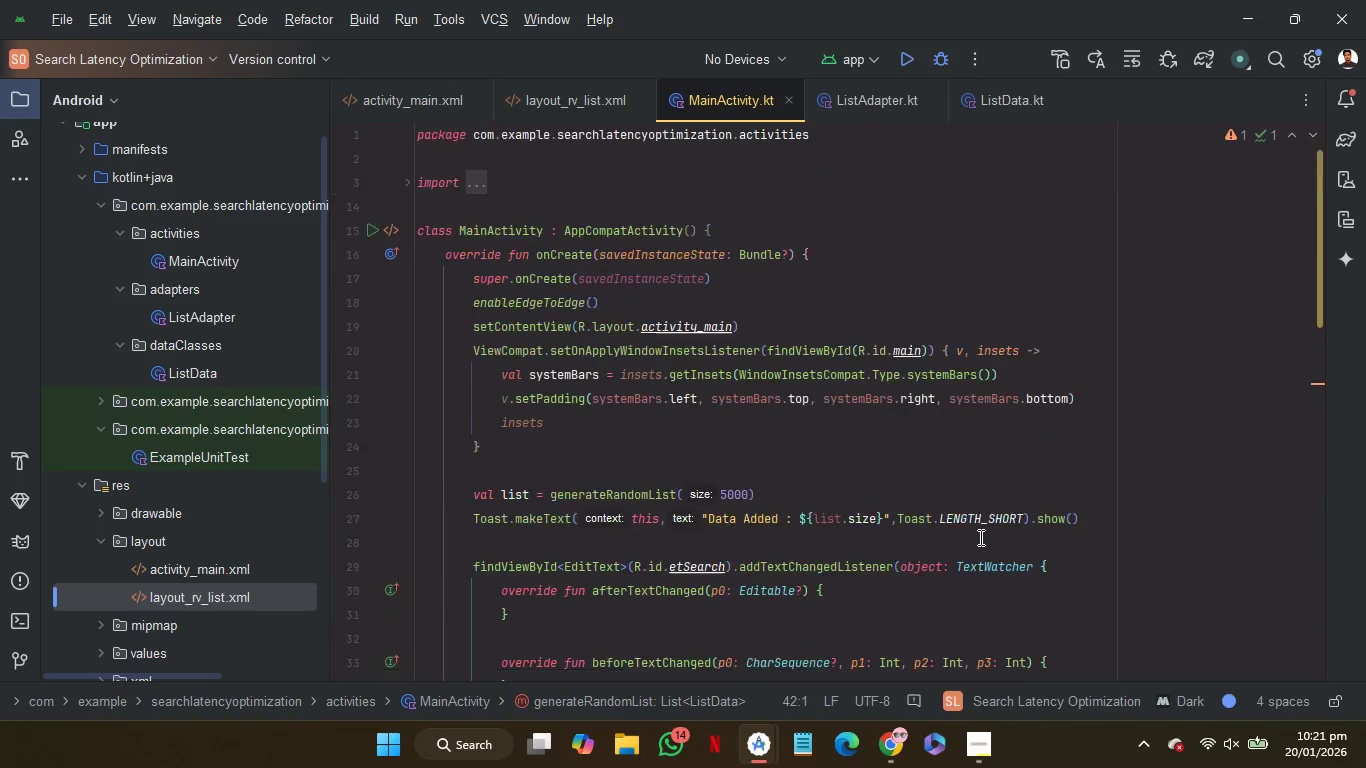 
scroll: coordinate [979, 537], scroll_direction: up, amount: 11.0
 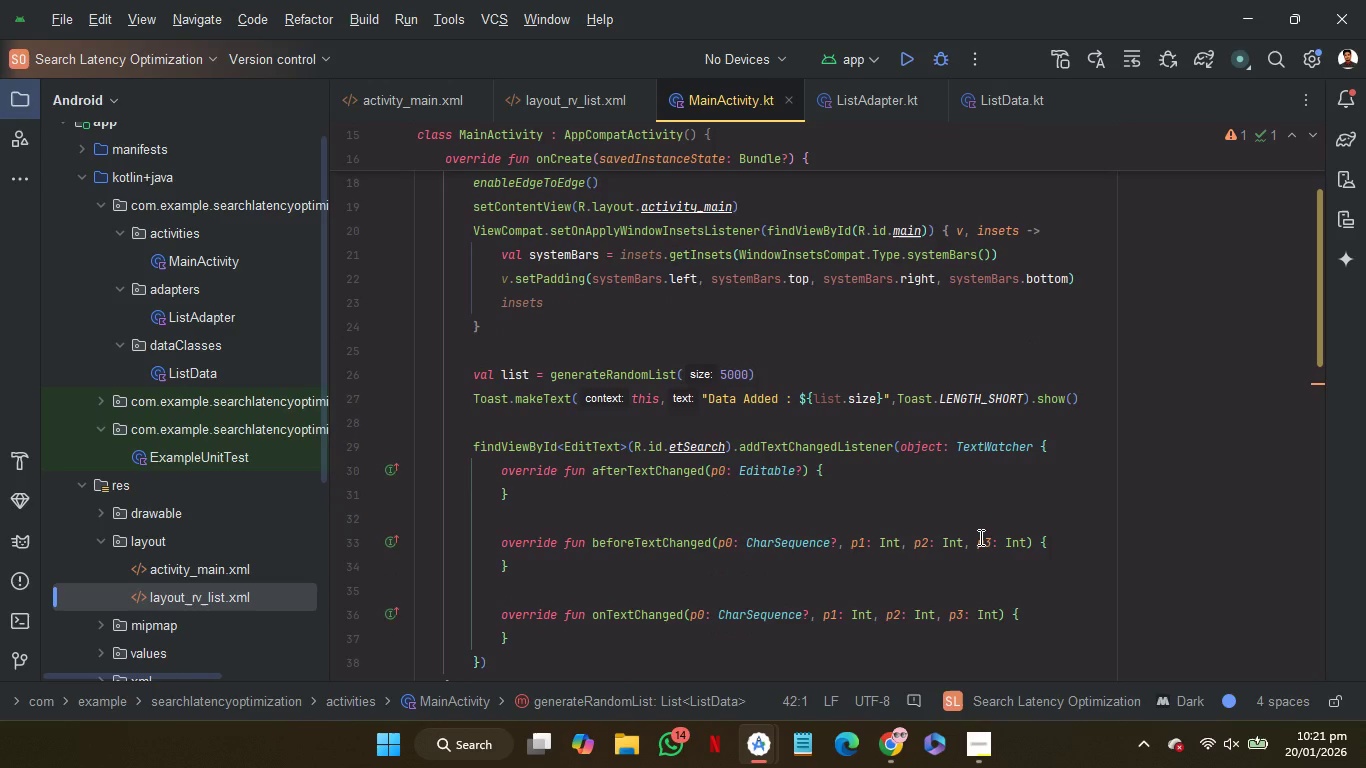 
scroll: coordinate [979, 537], scroll_direction: down, amount: 1.0
 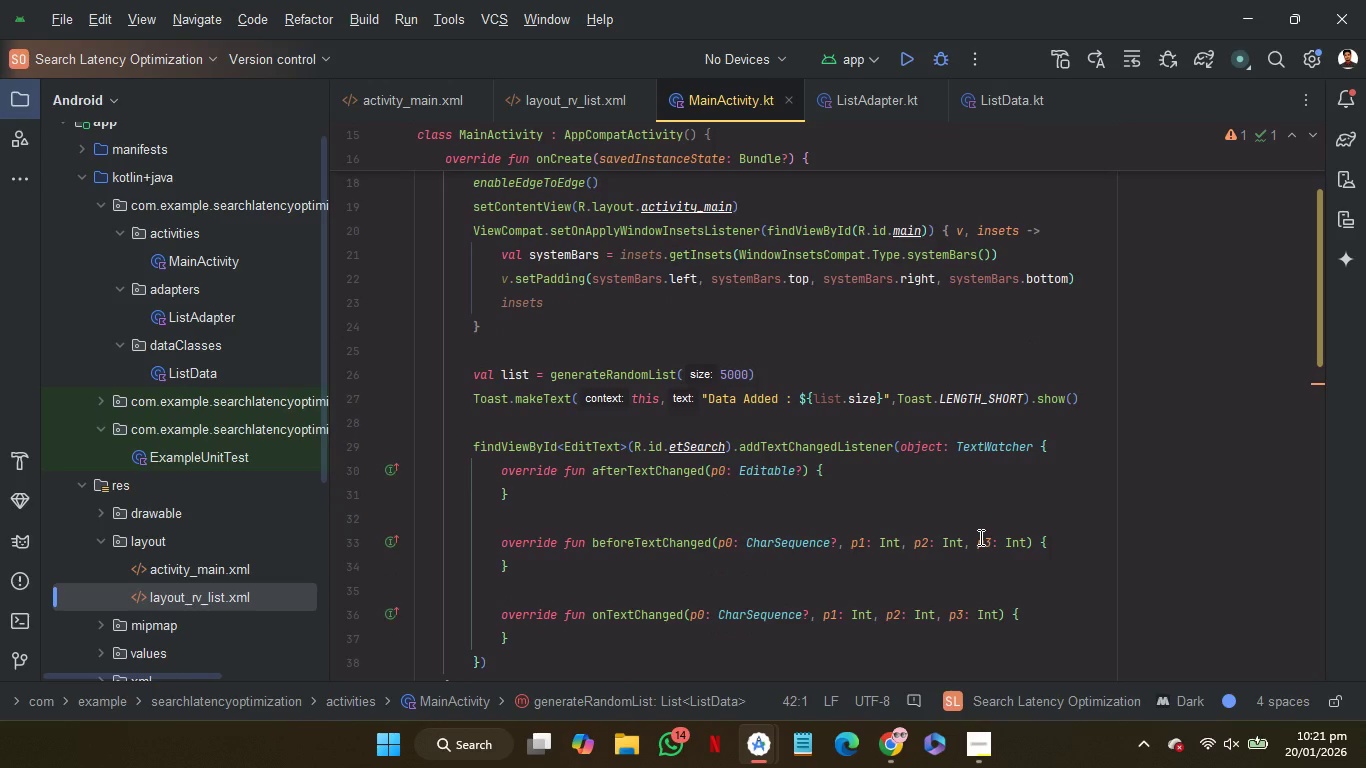 
scroll: coordinate [979, 537], scroll_direction: none, amount: 0.0
 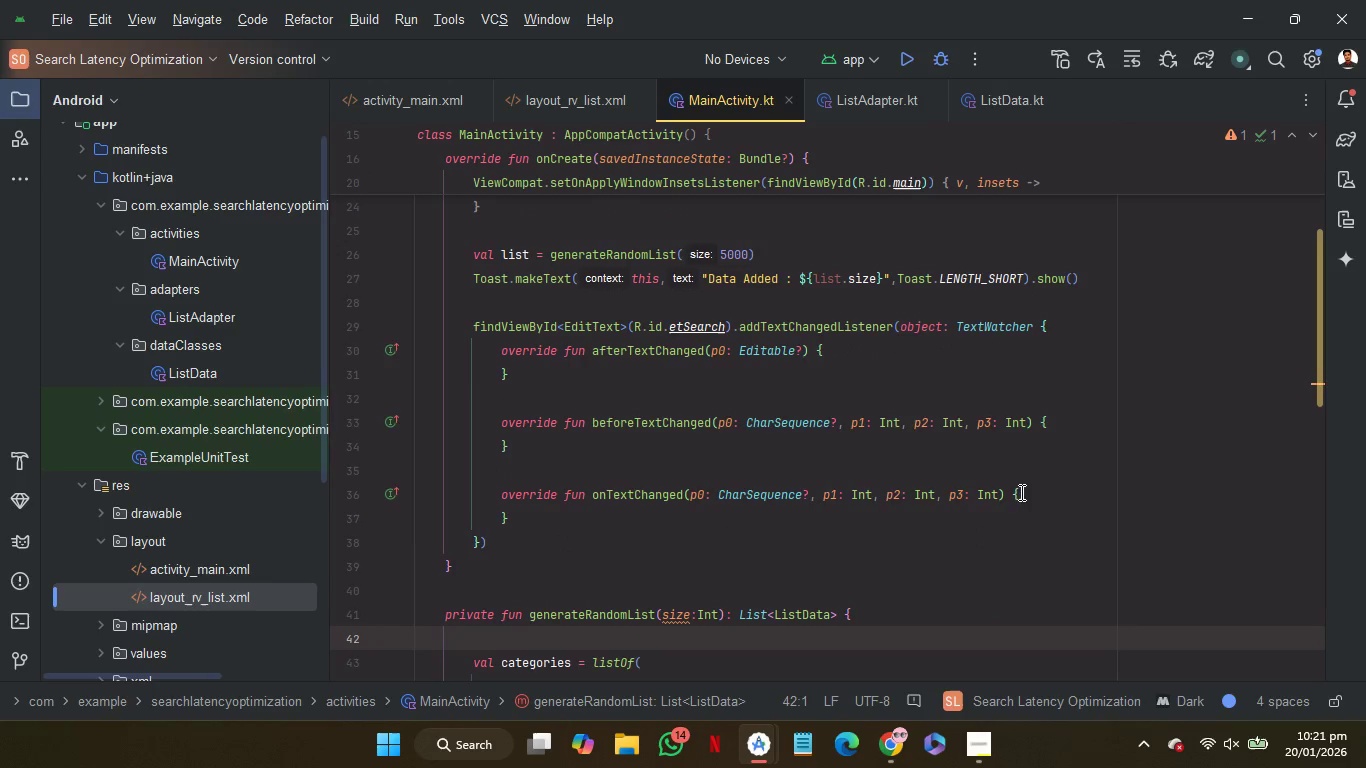 
left_click([1034, 493])
 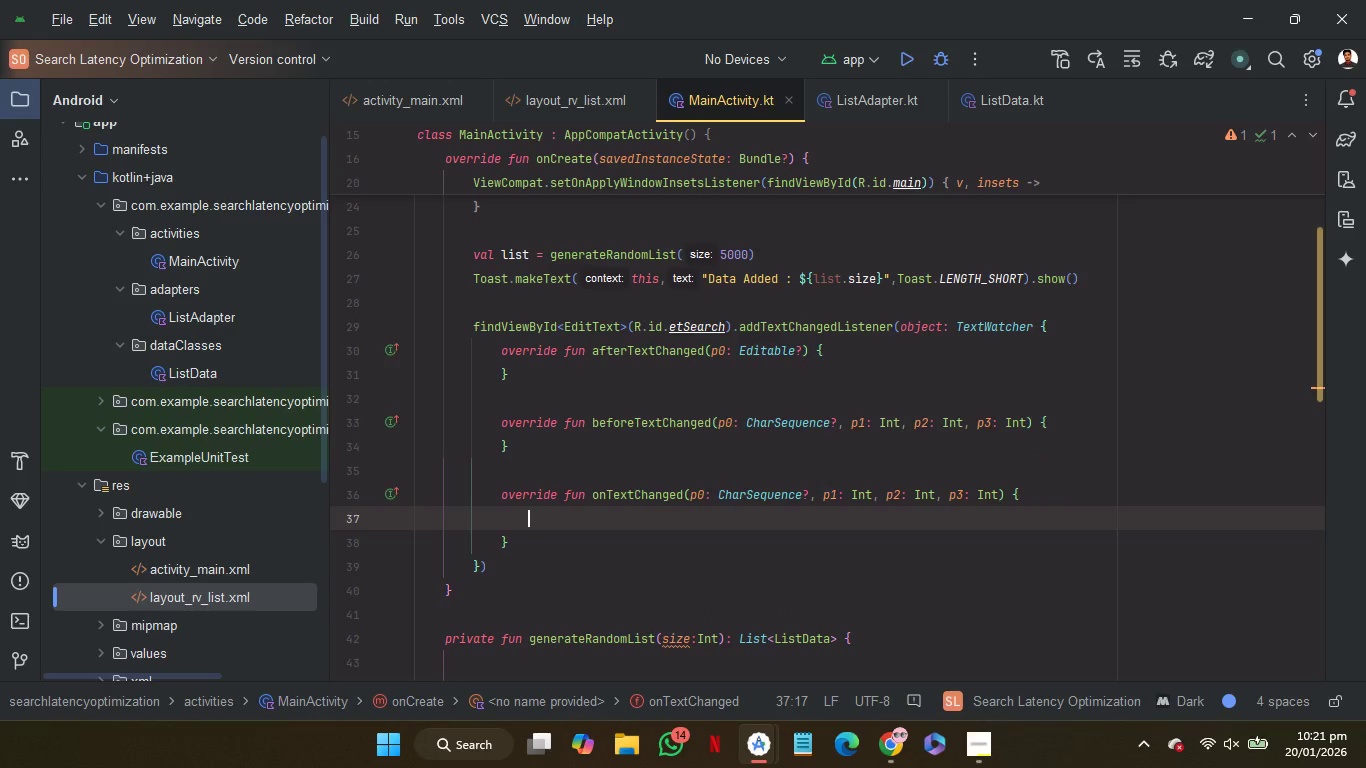 
key(Enter)
 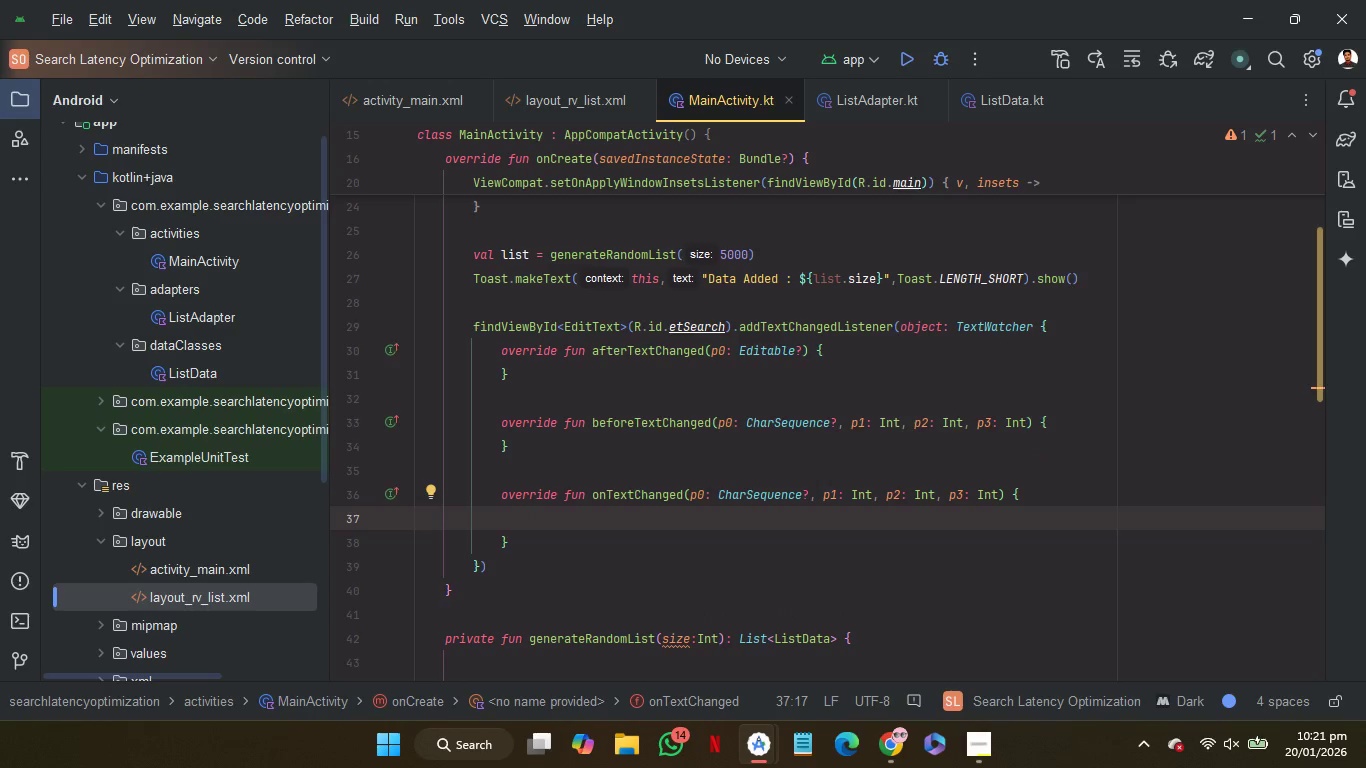 
key(Control+Z)
 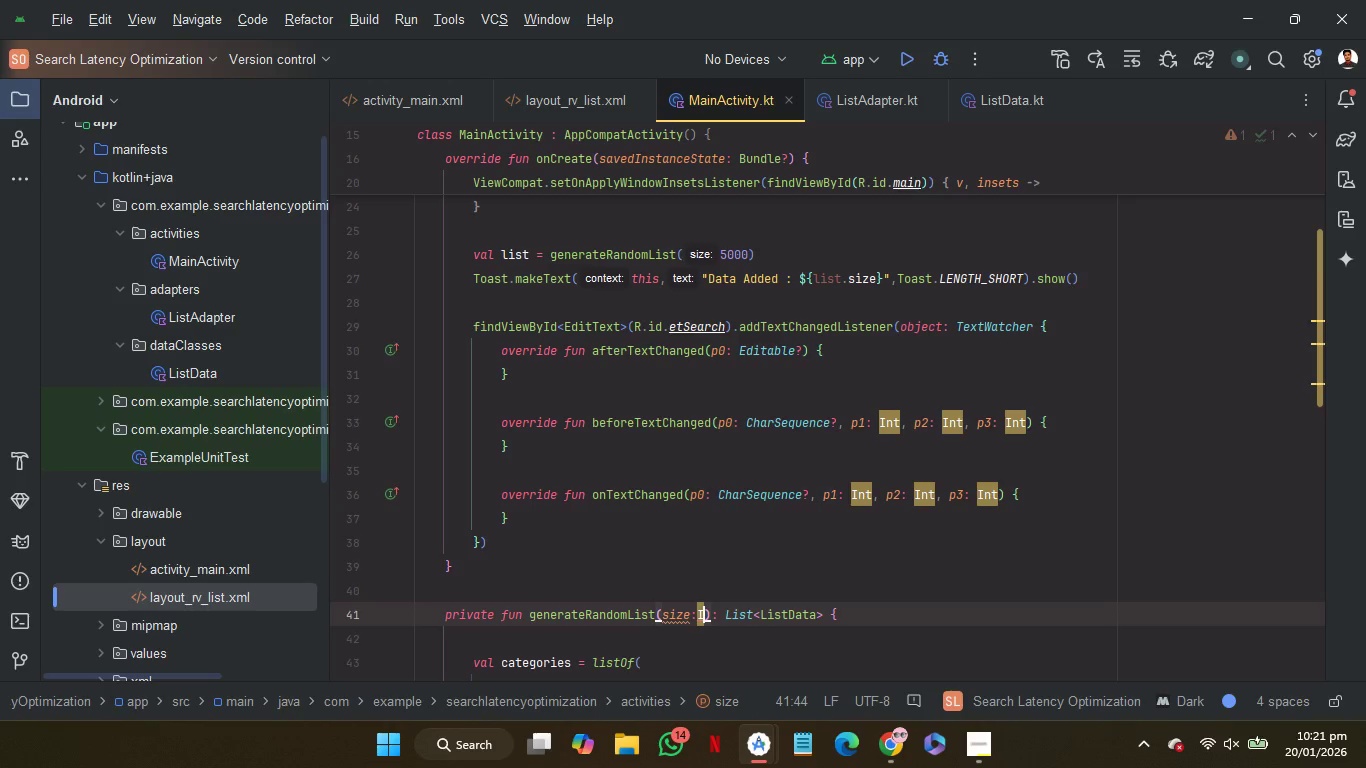 
key(Control+Z)
 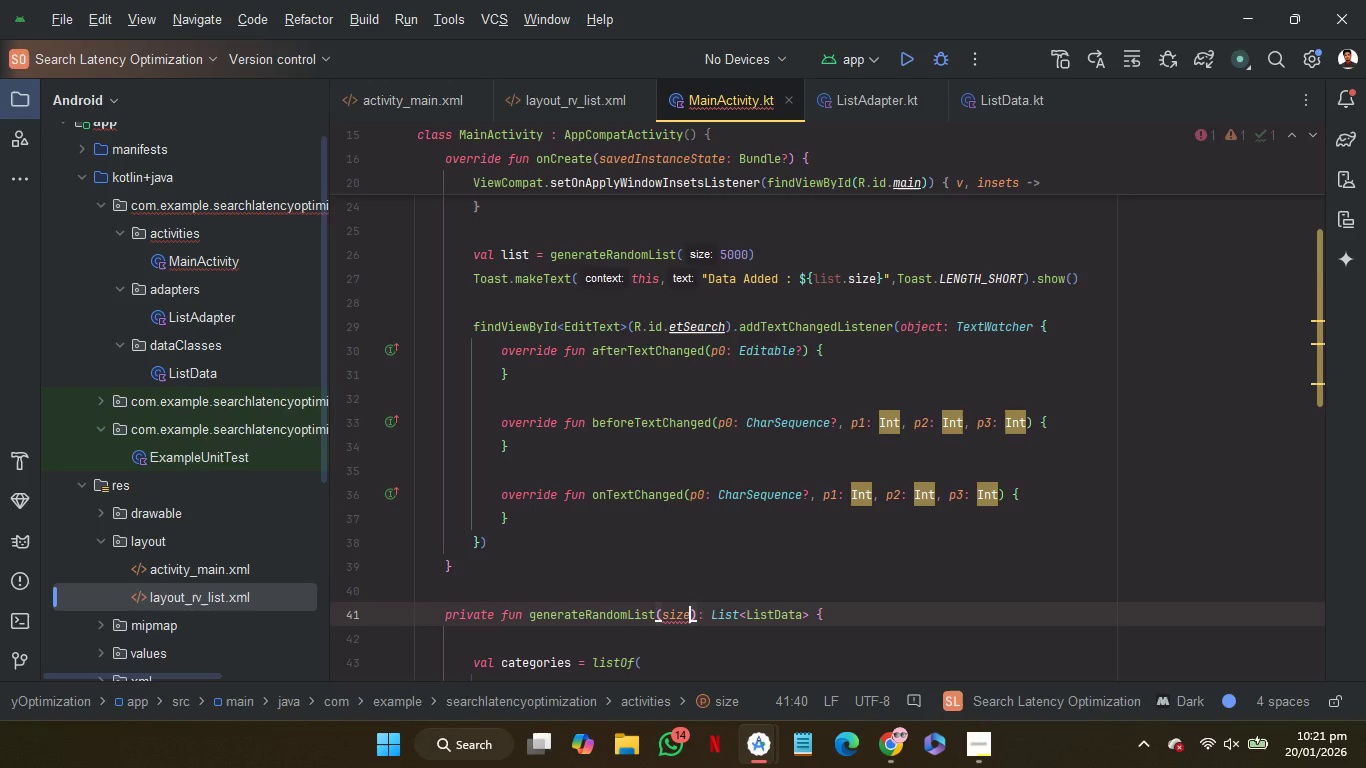 
key(Control+Z)
 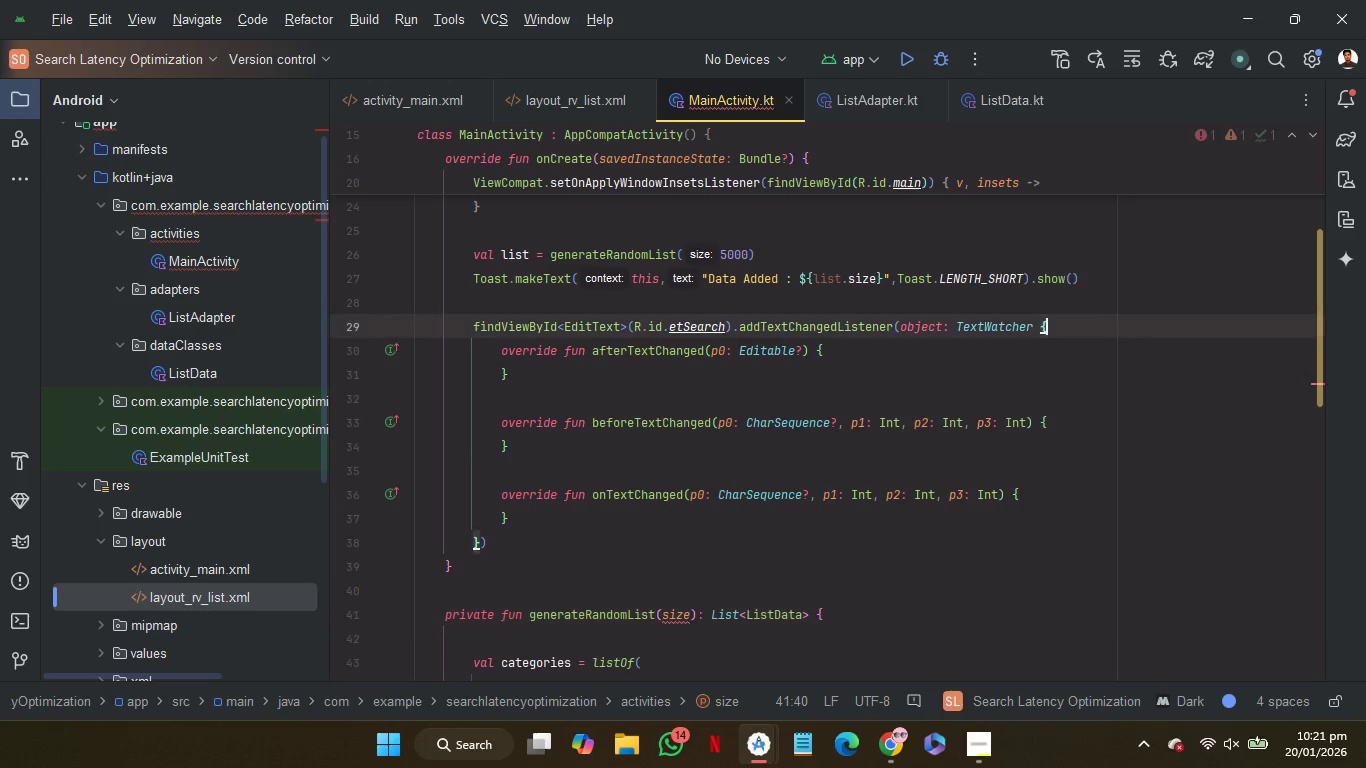 
key(Control+Z)
 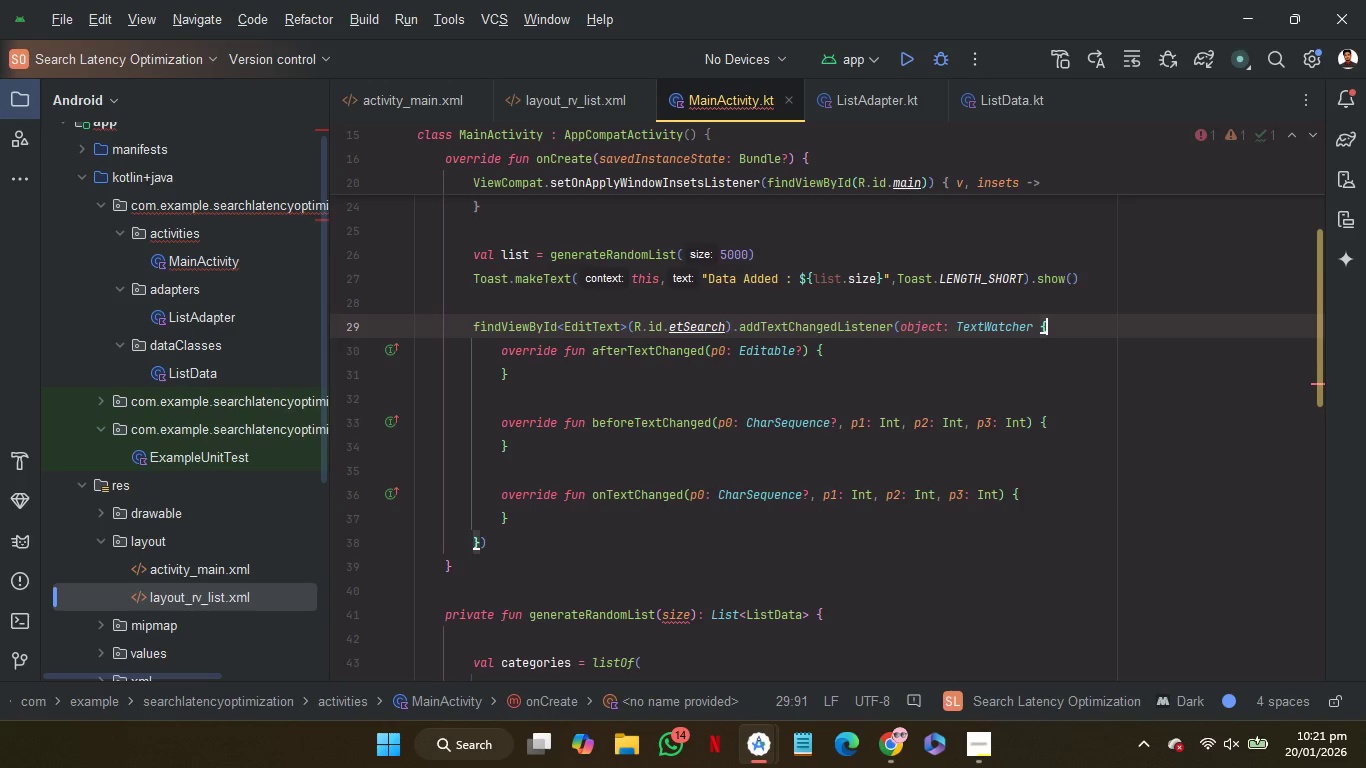 
key(Control+Z)
 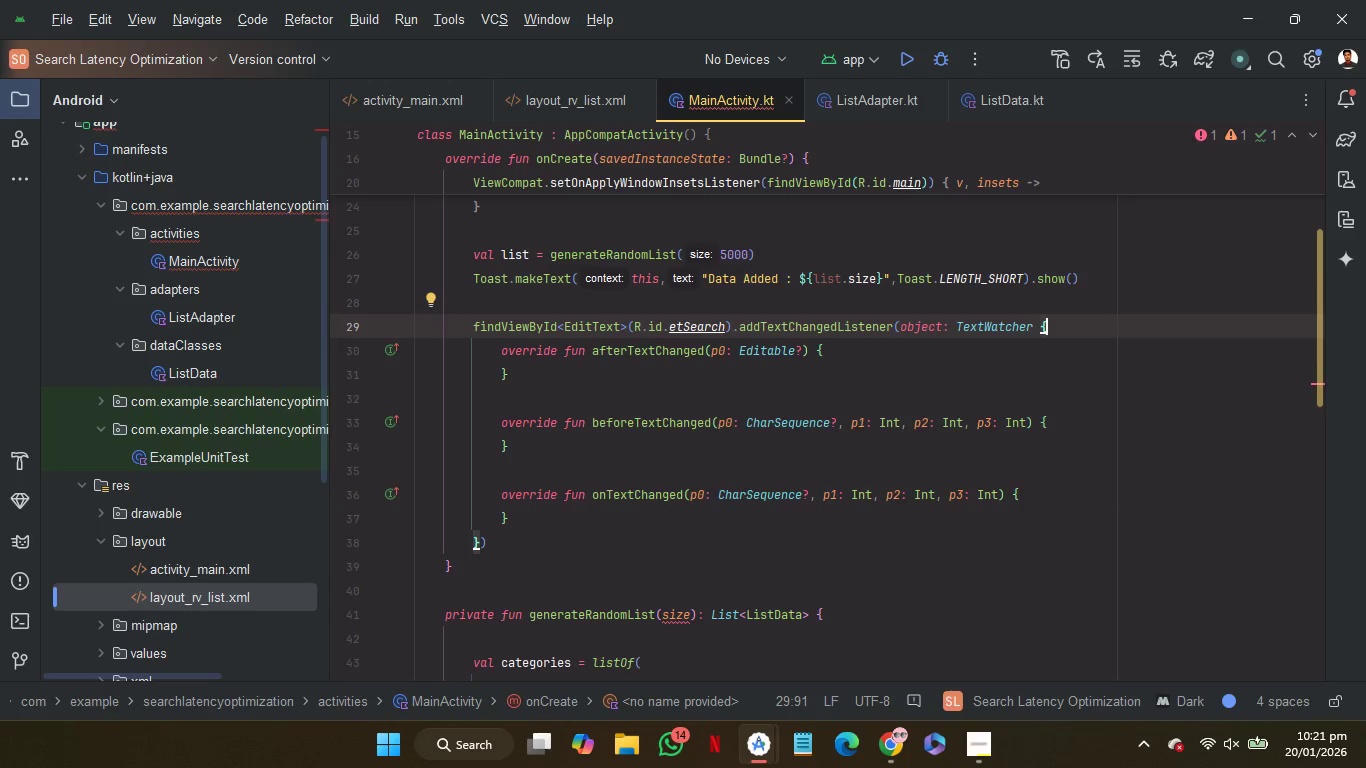 
wait(5.27)
 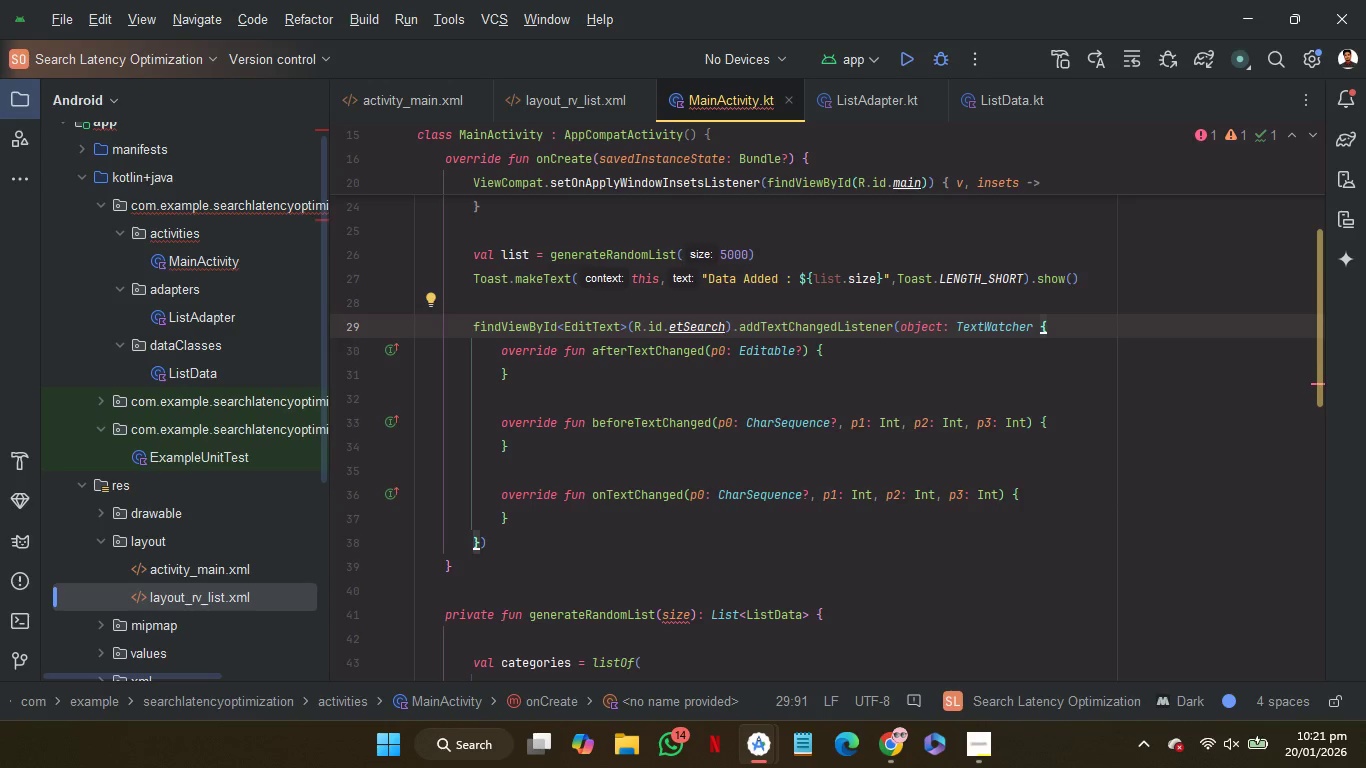 
key(Control+Z)
 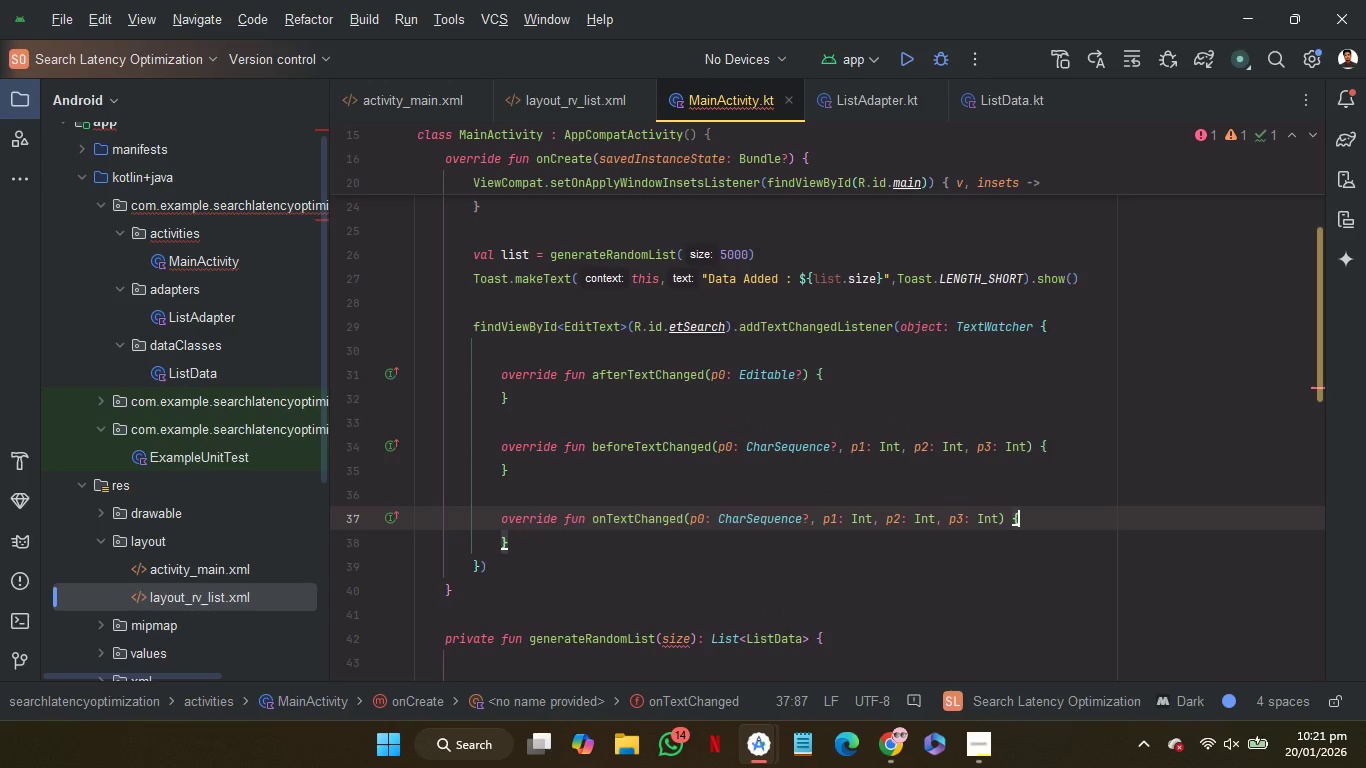 
key(Control+Z)
 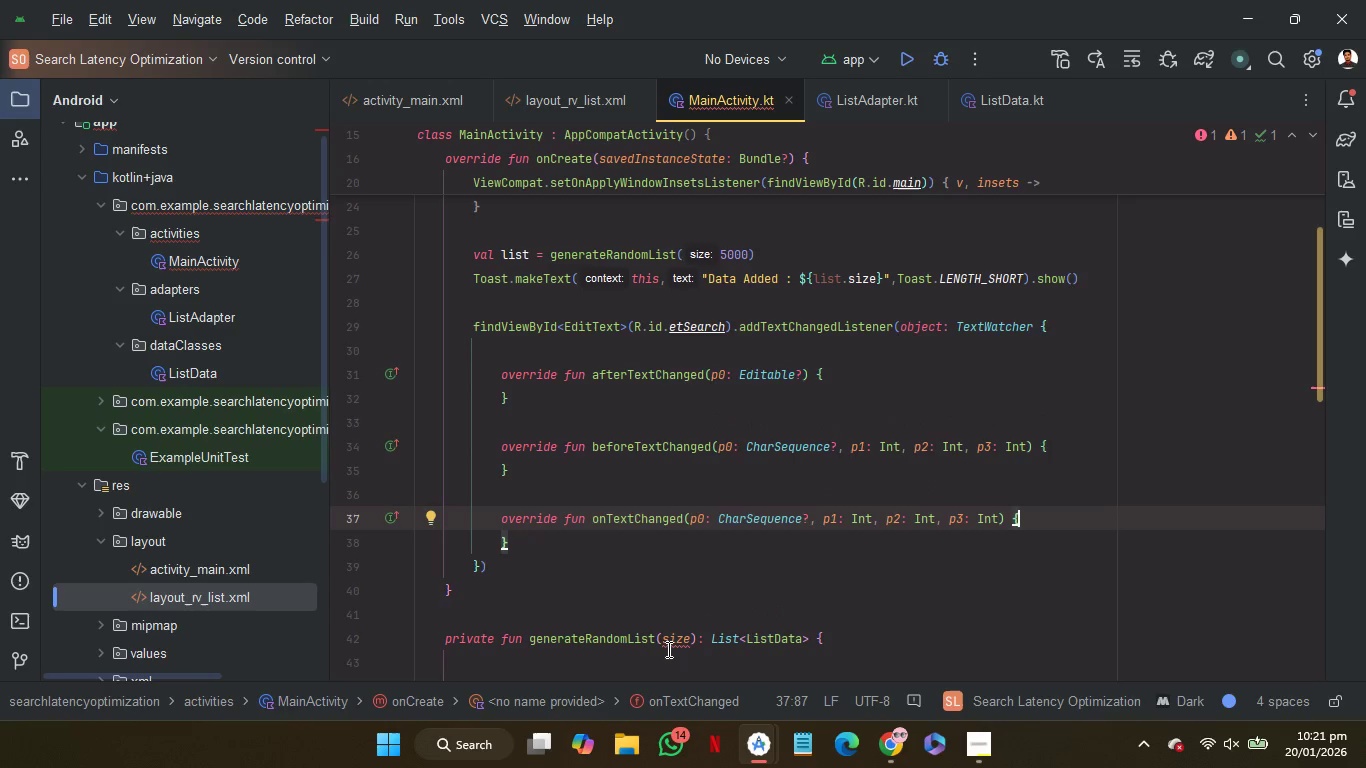 
wait(5.56)
 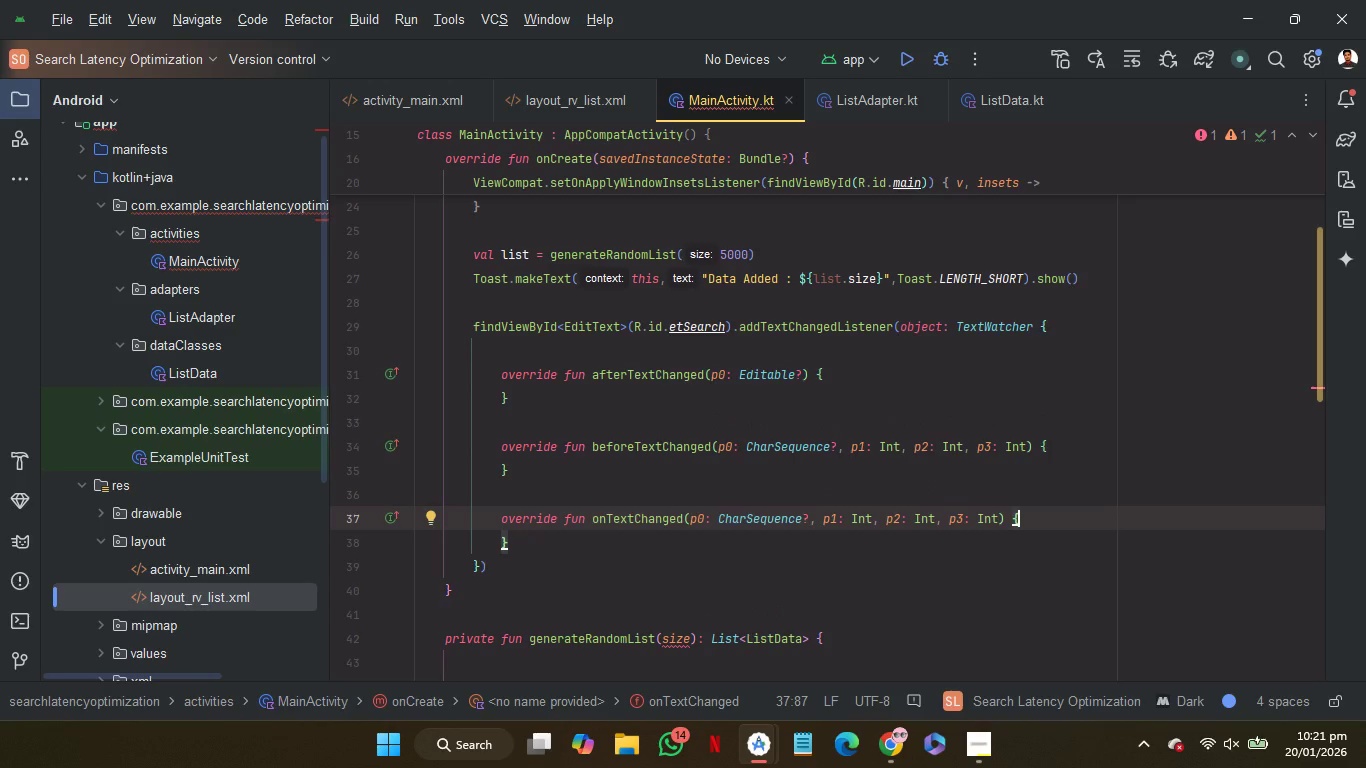 
key(Control+Y)
 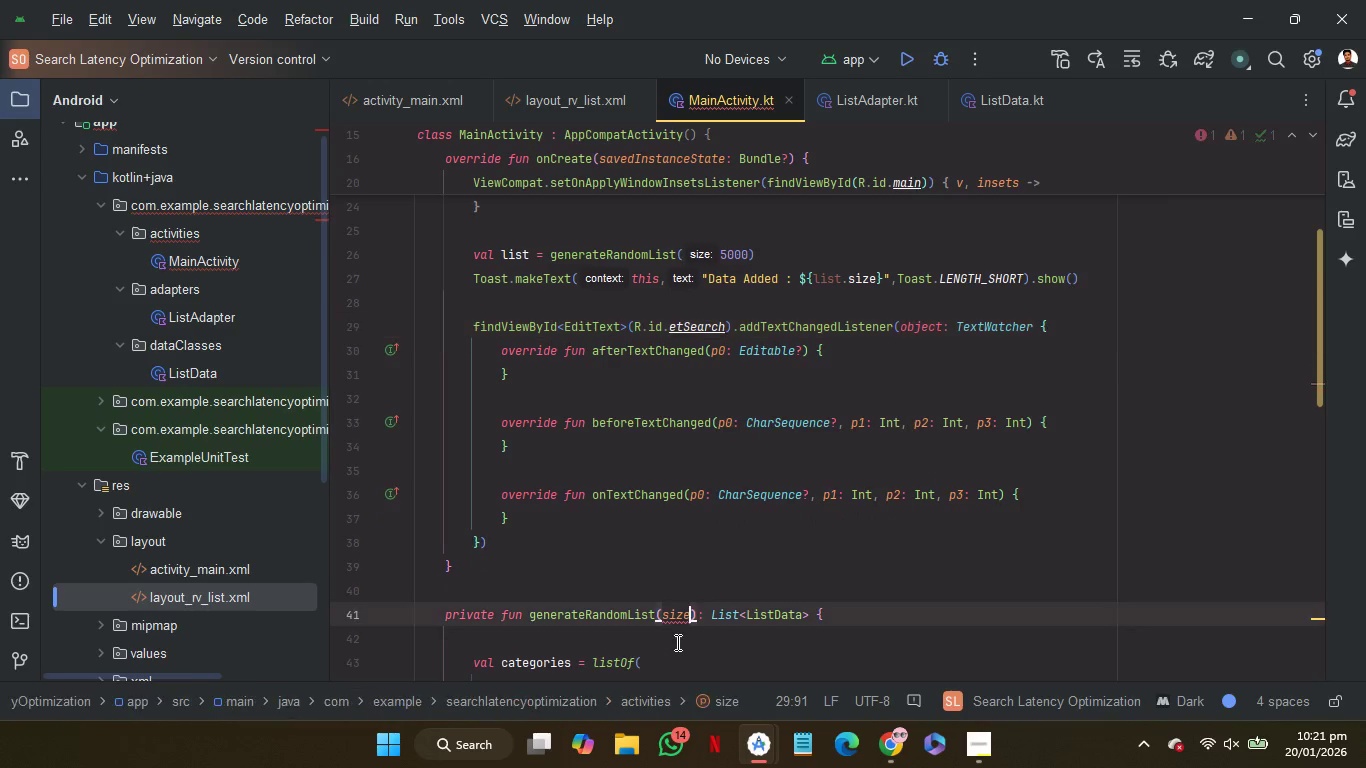 
key(Control+Y)
 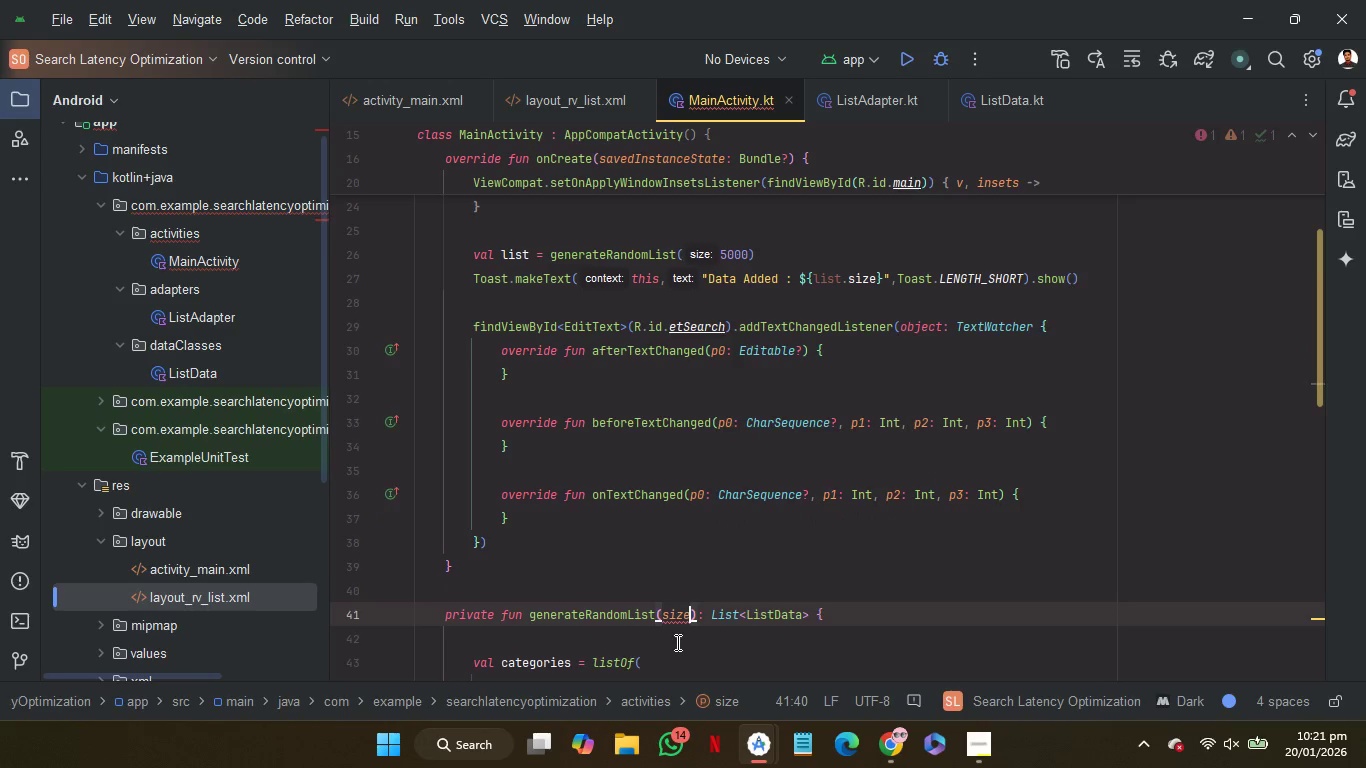 
key(Control+Y)
 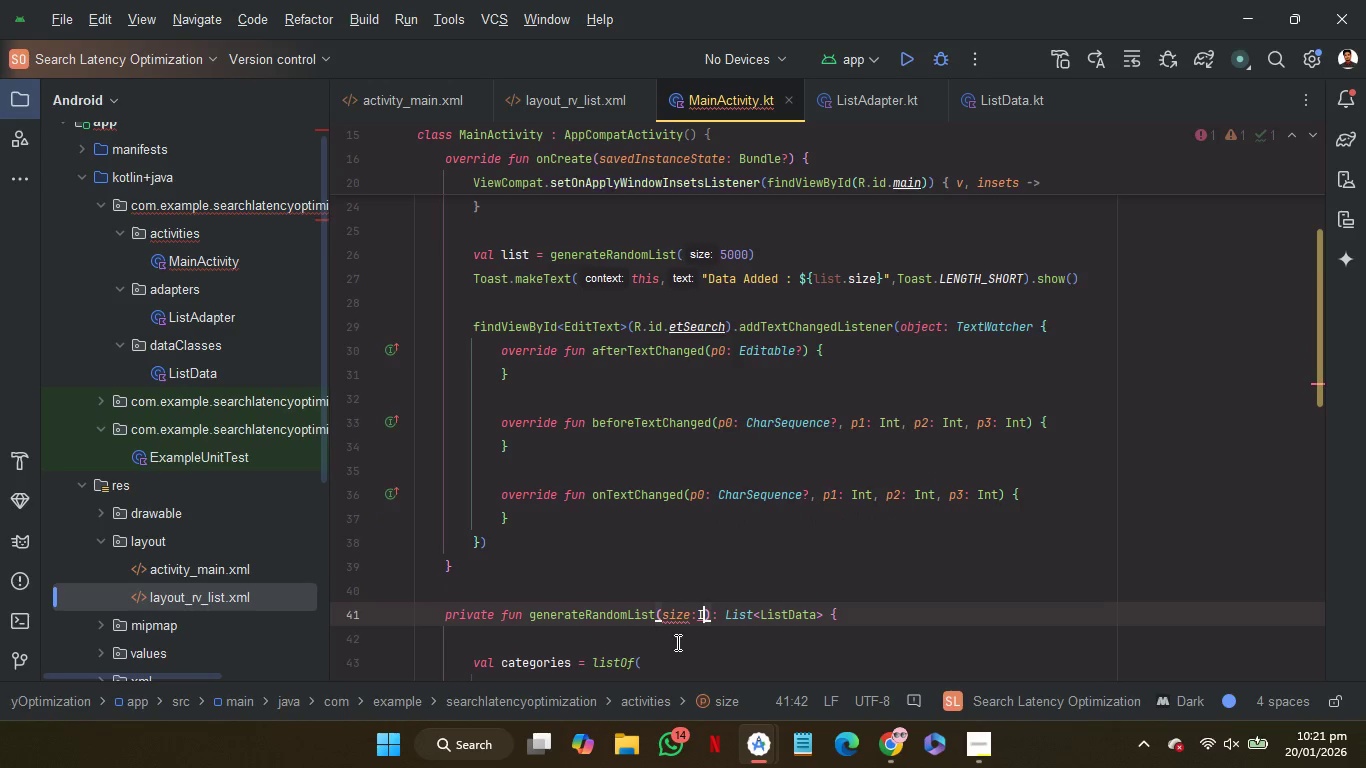 
key(Control+Y)
 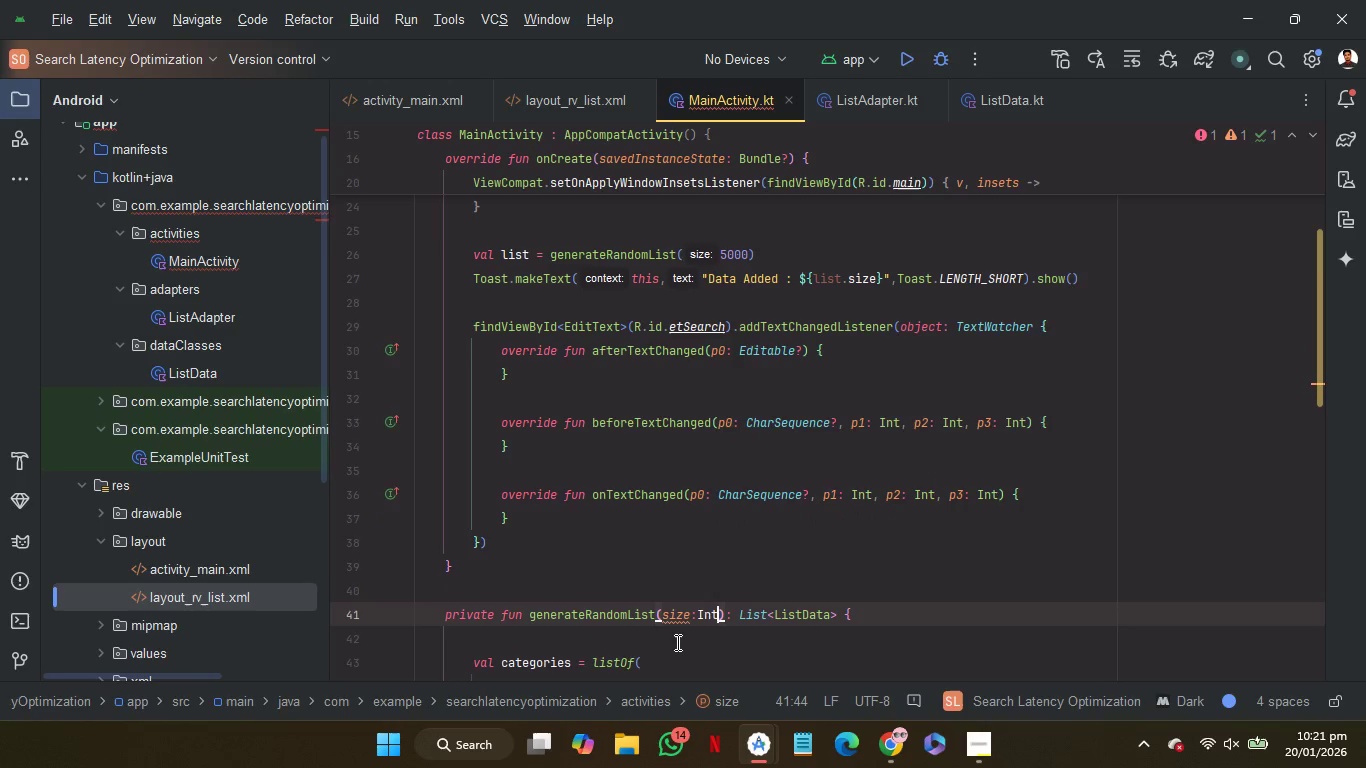 
key(Control+Y)
 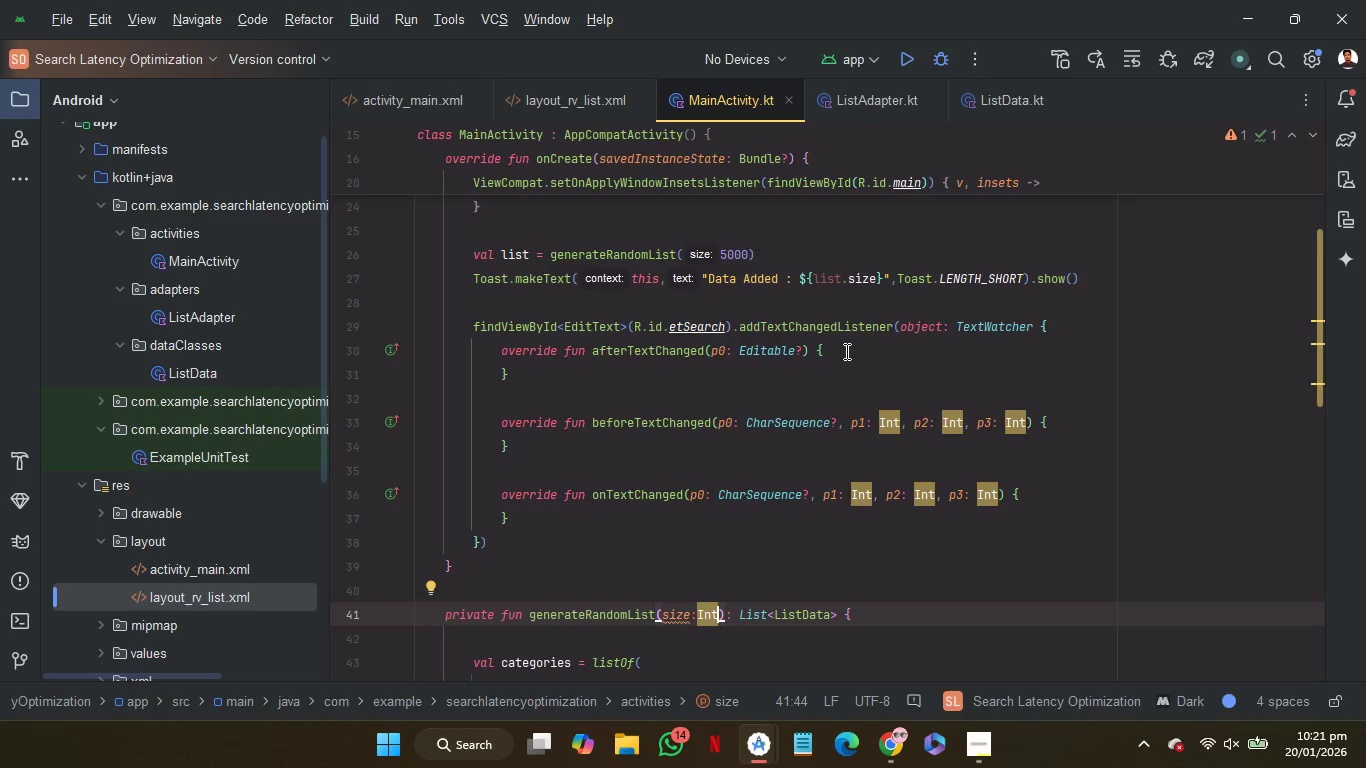 
left_click([845, 350])
 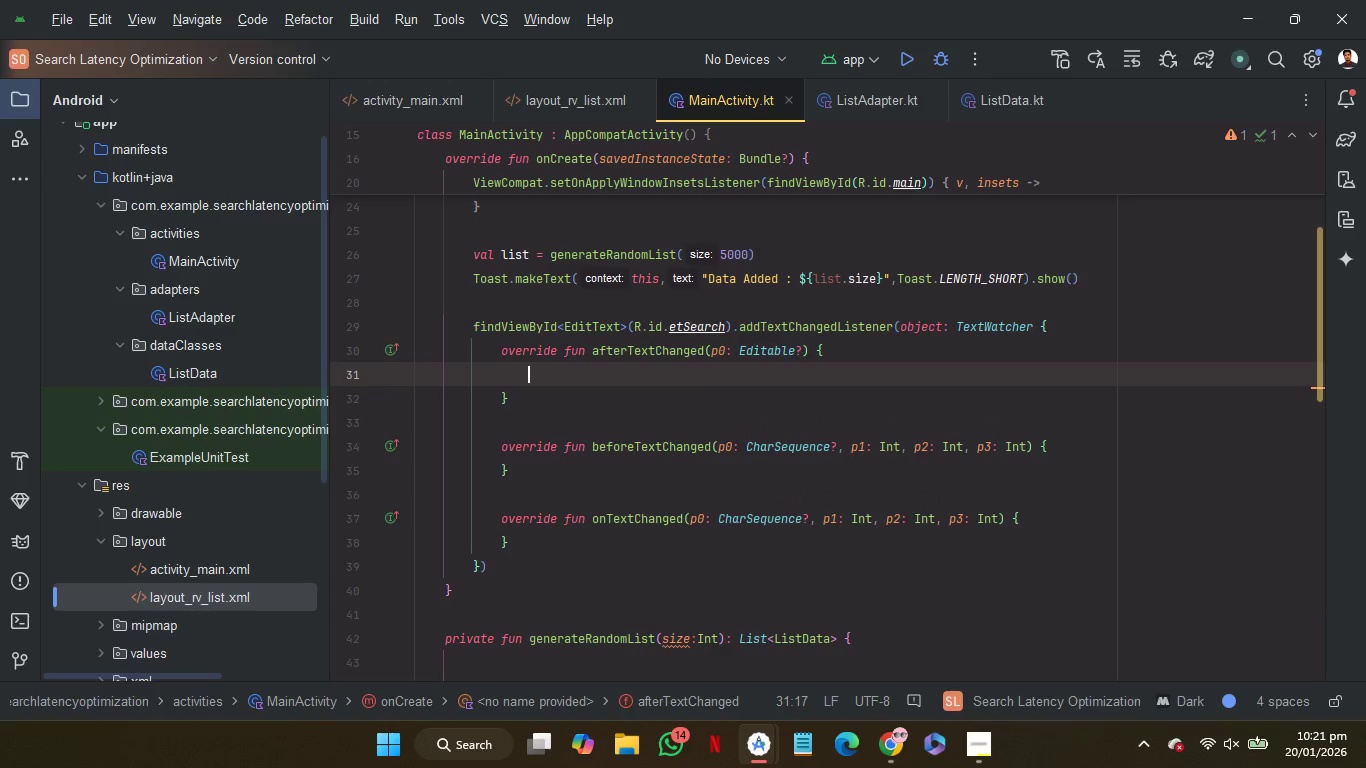 
key(Enter)
 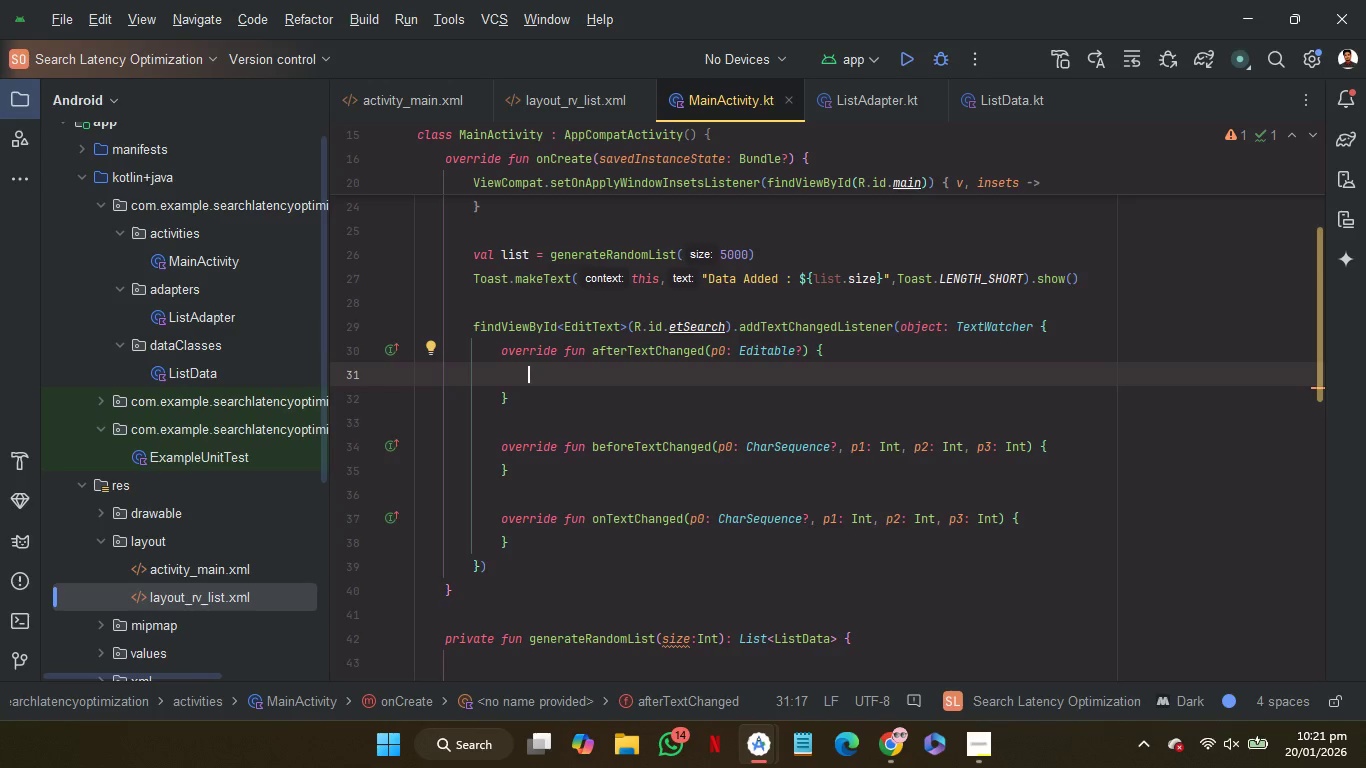 
wait(15.67)
 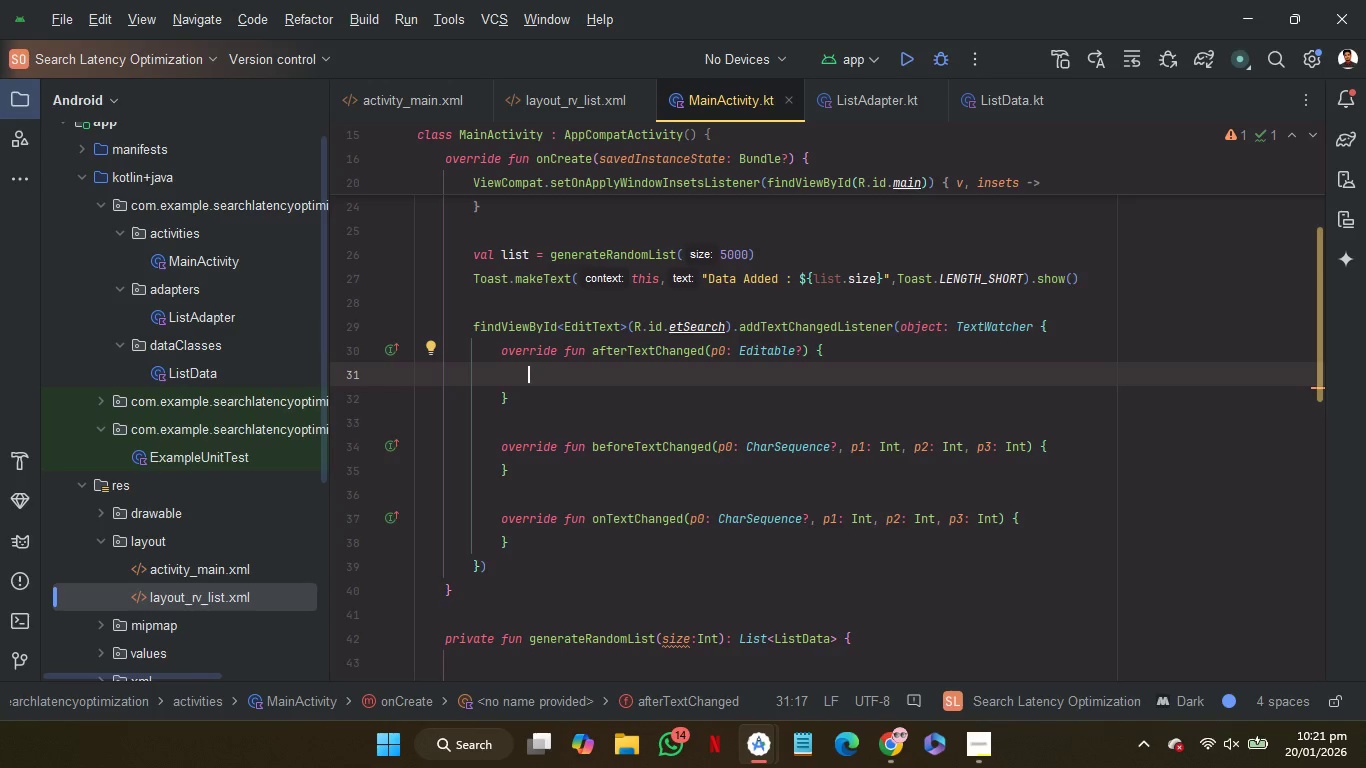 
type(t)
key(Backspace)
type(val s = po)
key(Backspace)
key(Backspace)
type(p)
 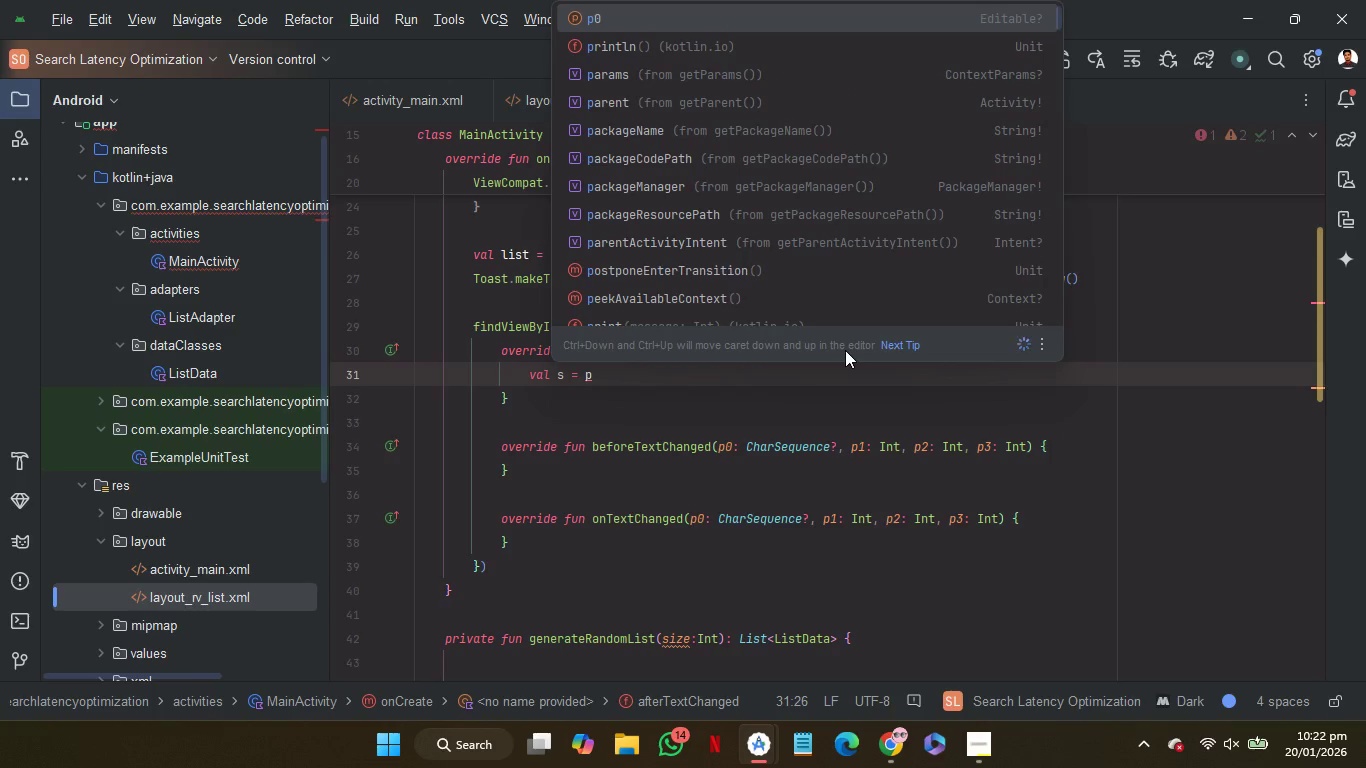 
key(Enter)
 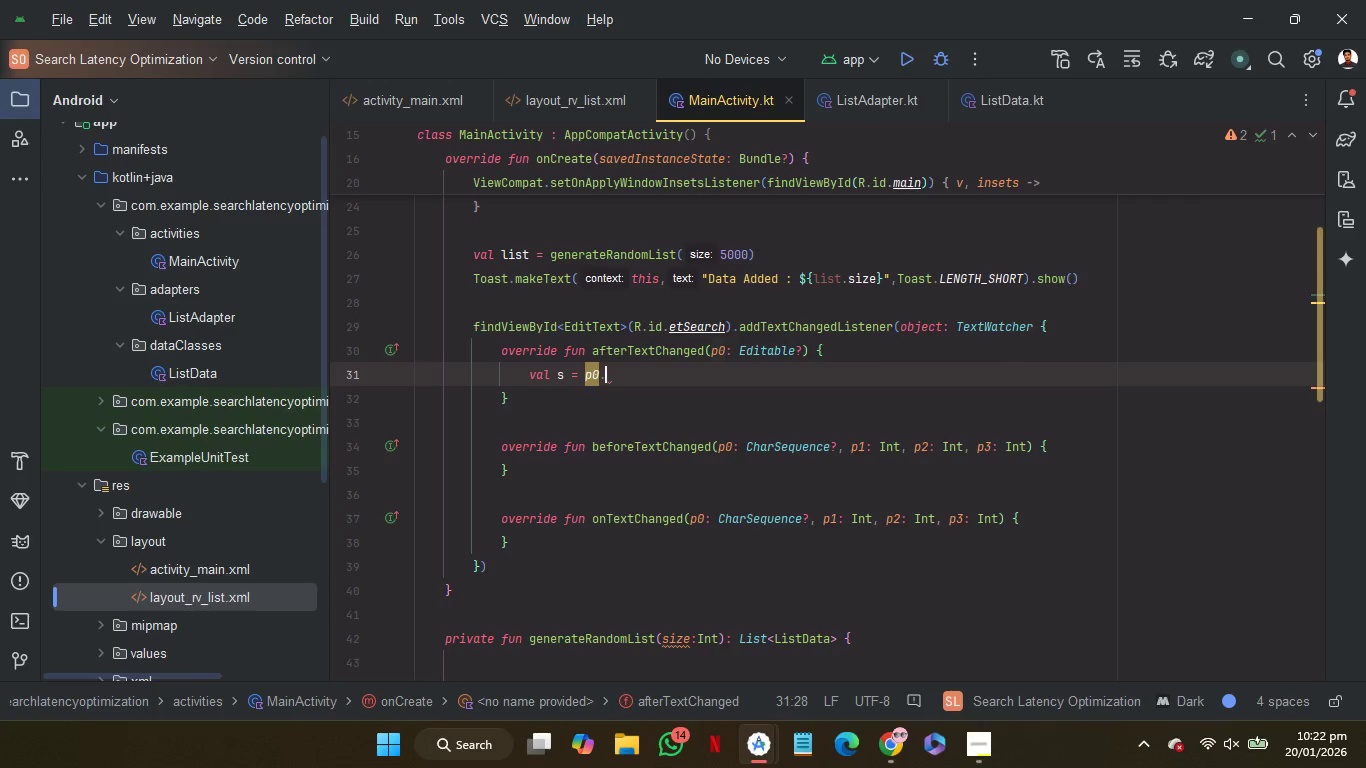 
type(.to)
 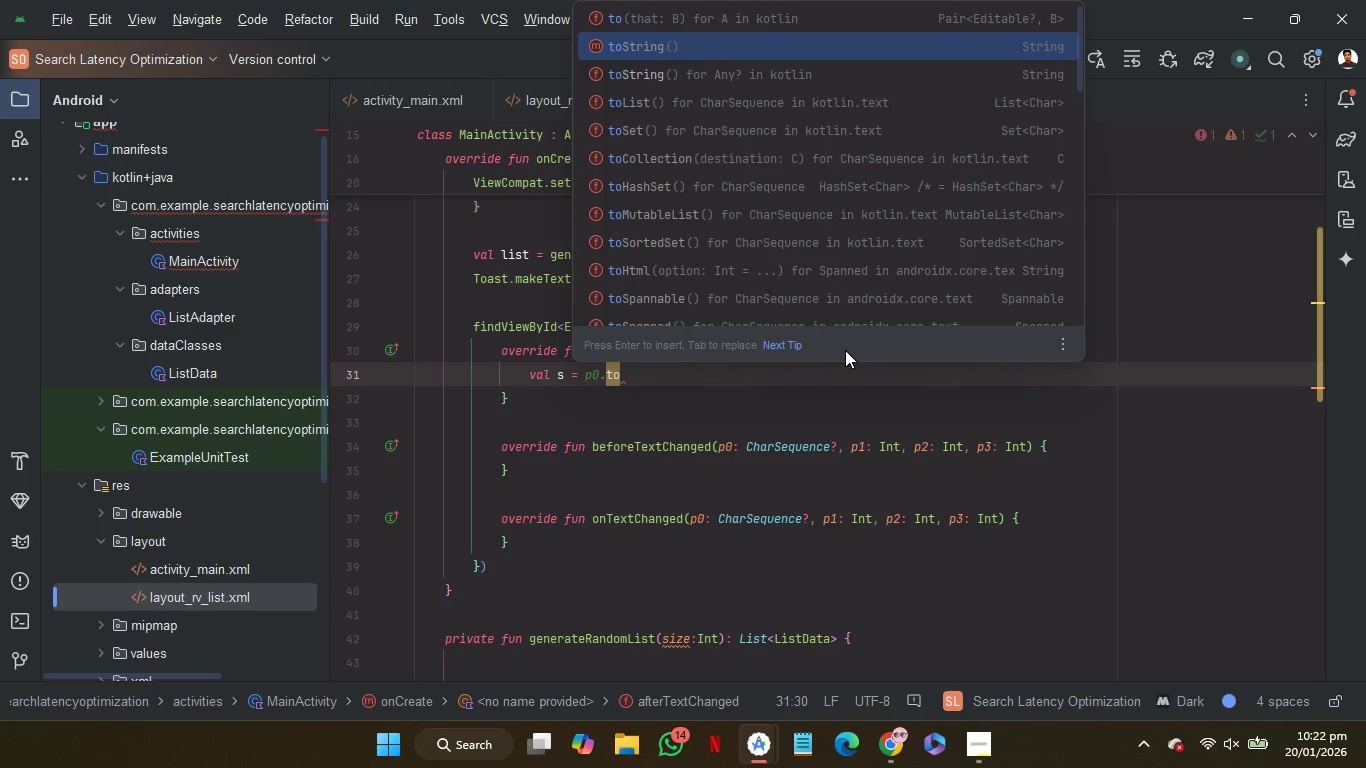 
key(ArrowDown)
 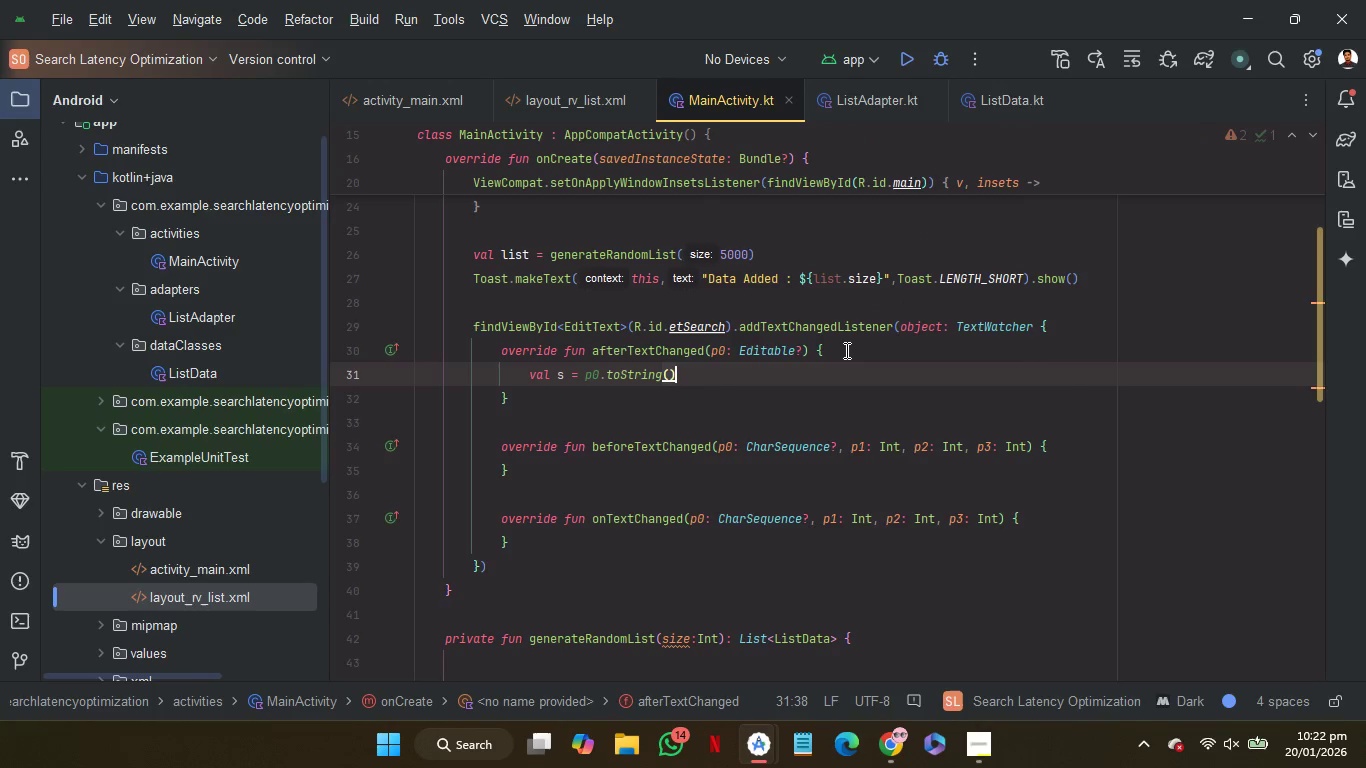 
key(Enter)
 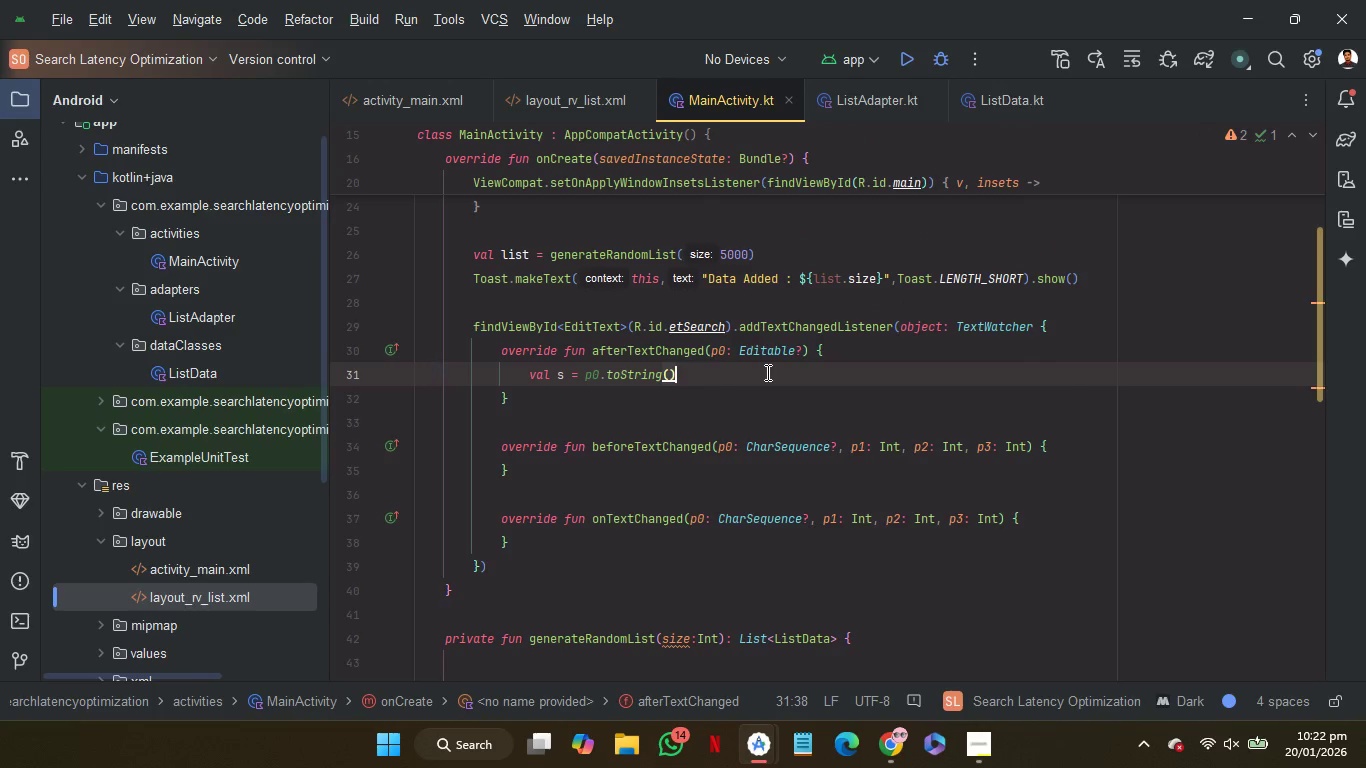 
left_click([766, 372])
 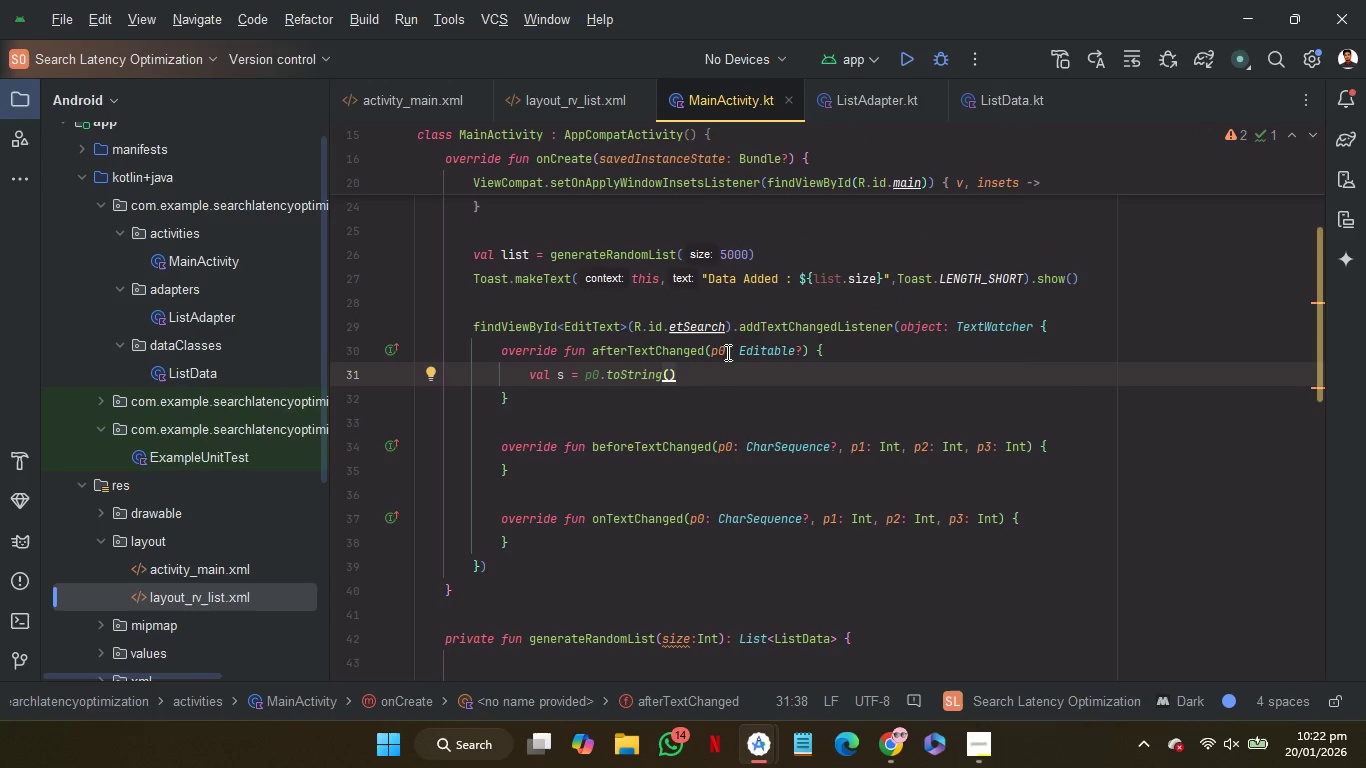 
mouse_move([704, 360])
 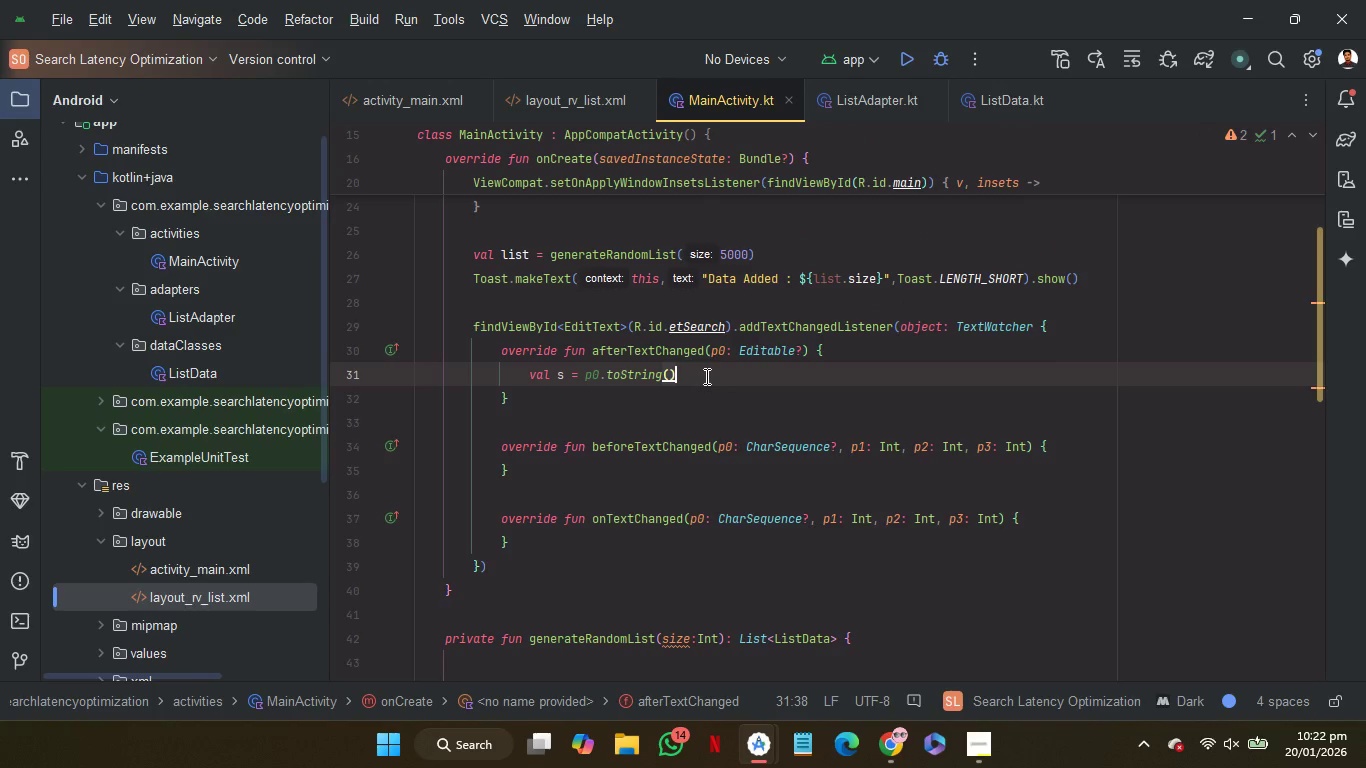 
left_click([705, 376])
 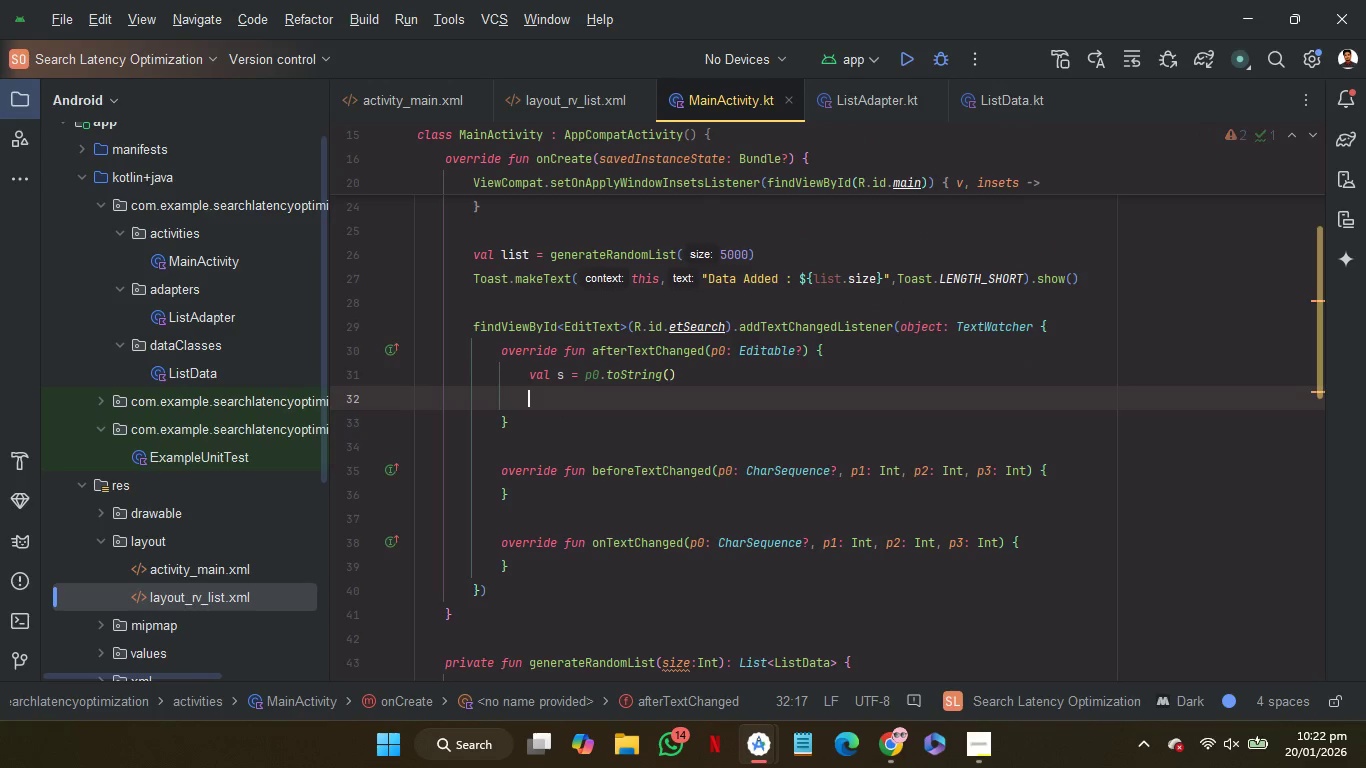 
key(Enter)
 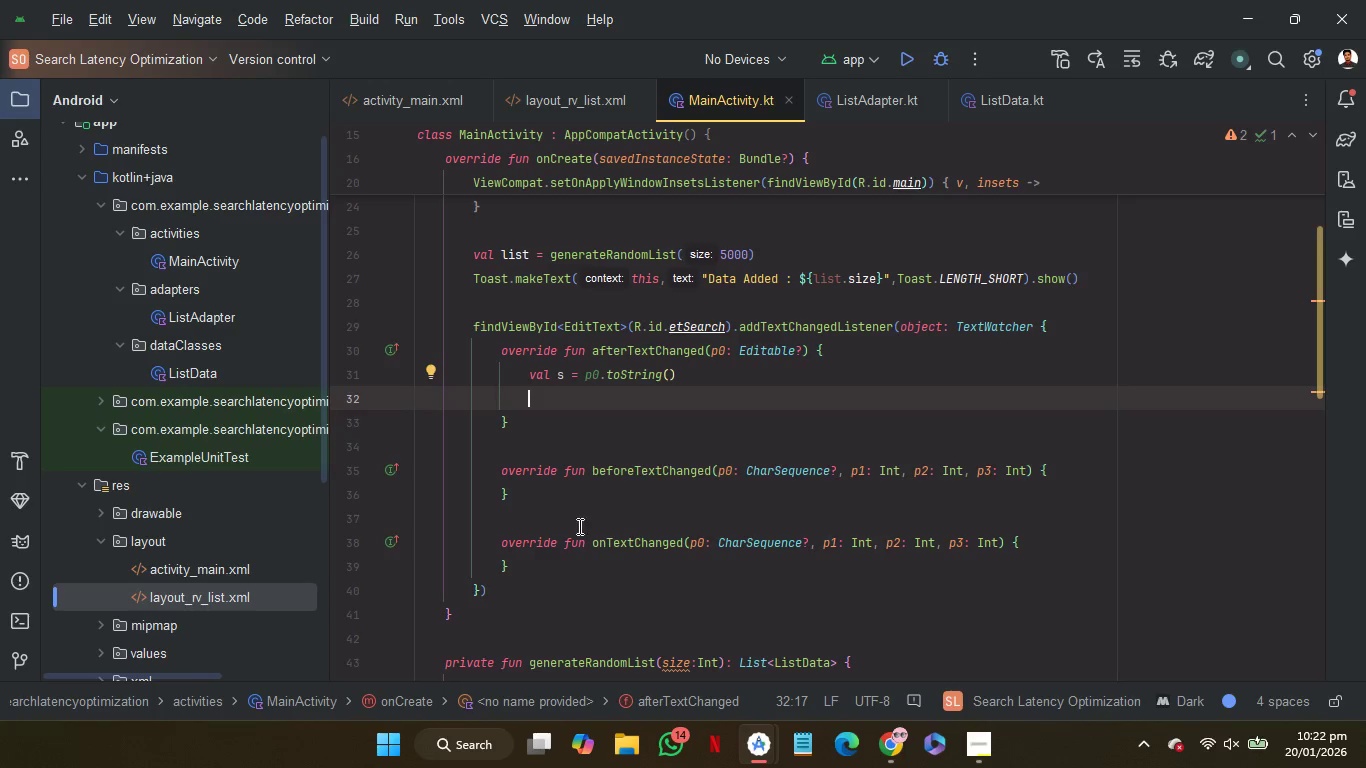 
wait(6.64)
 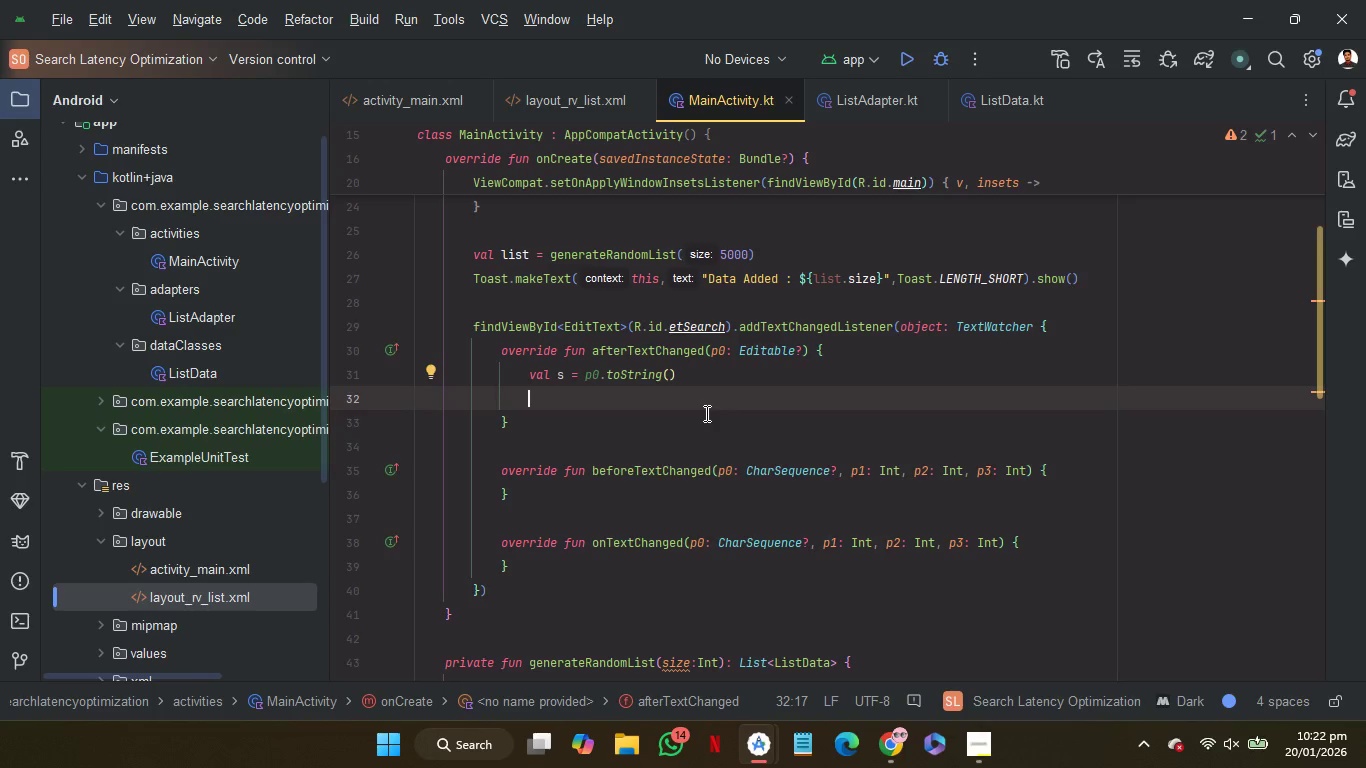 
left_click([551, 592])
 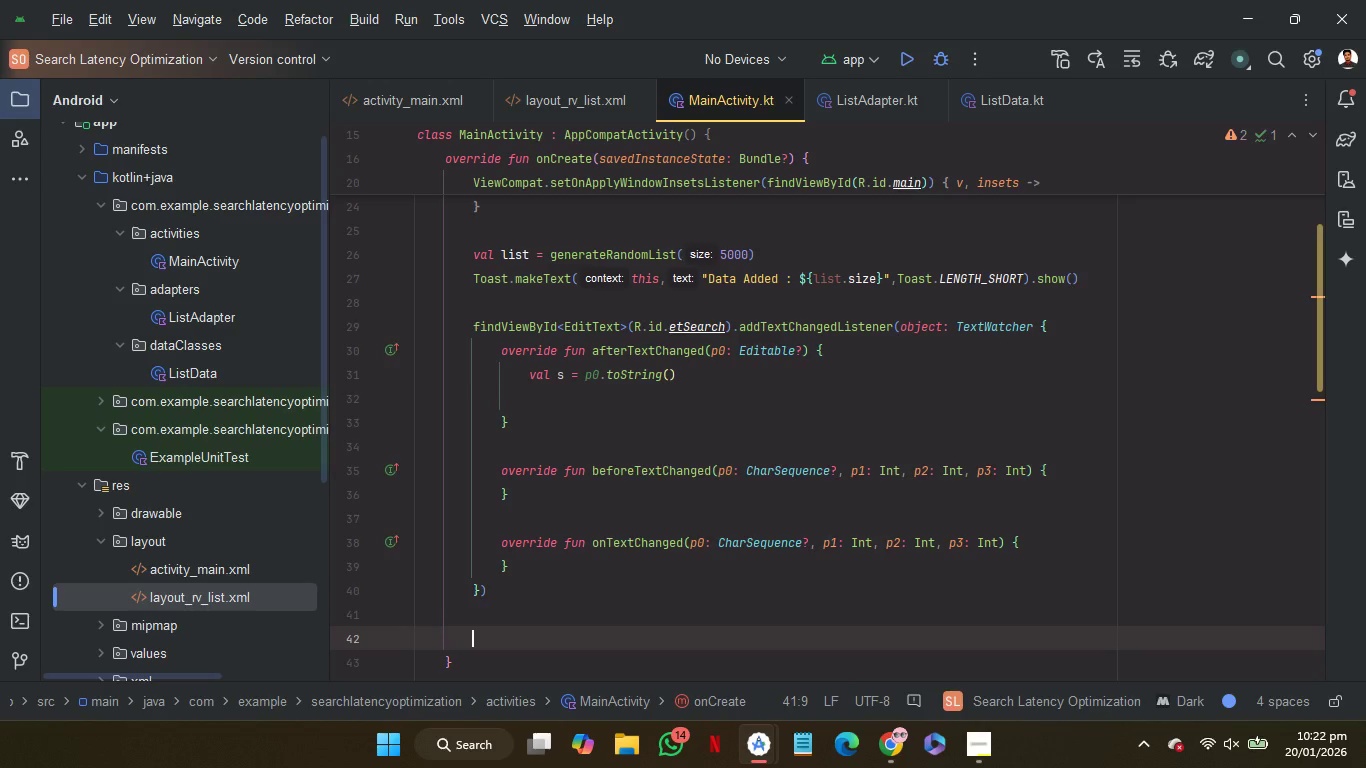 
key(Enter)
 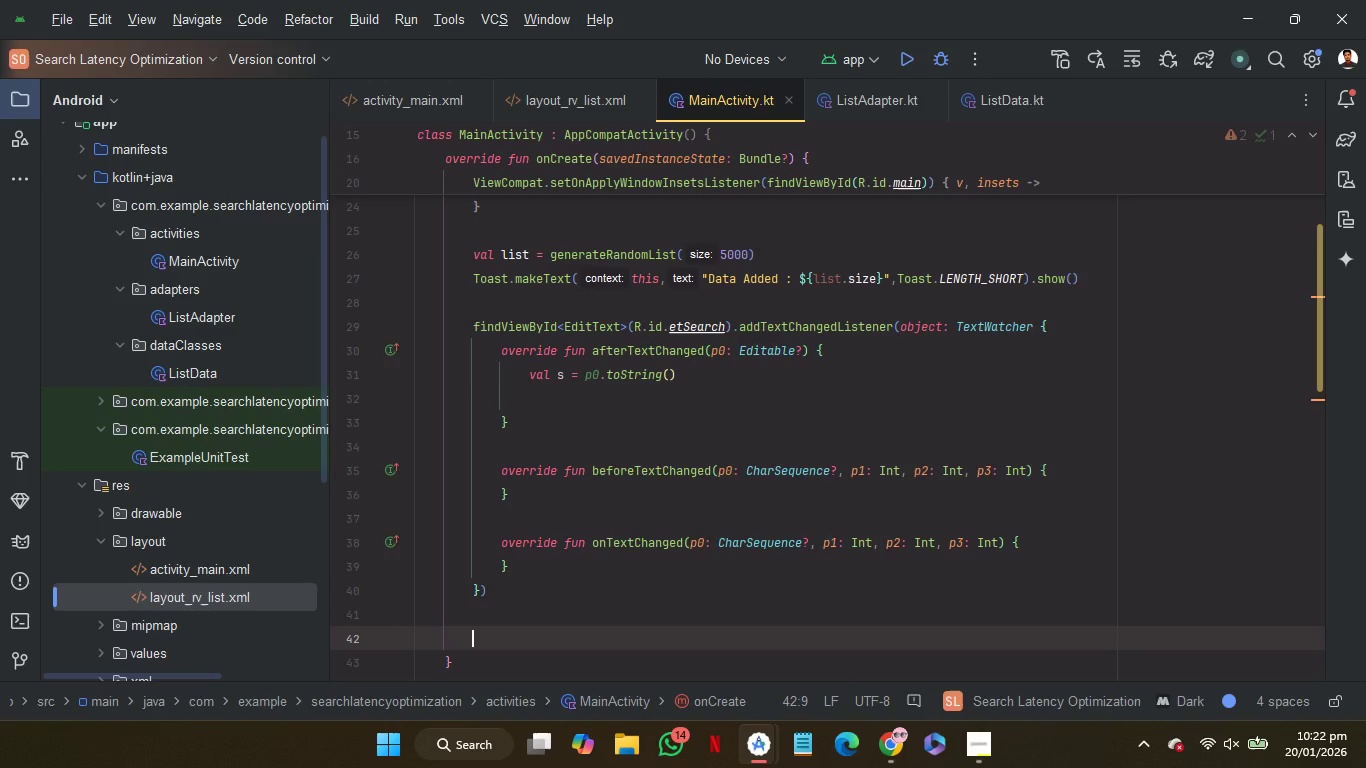 
key(Enter)
 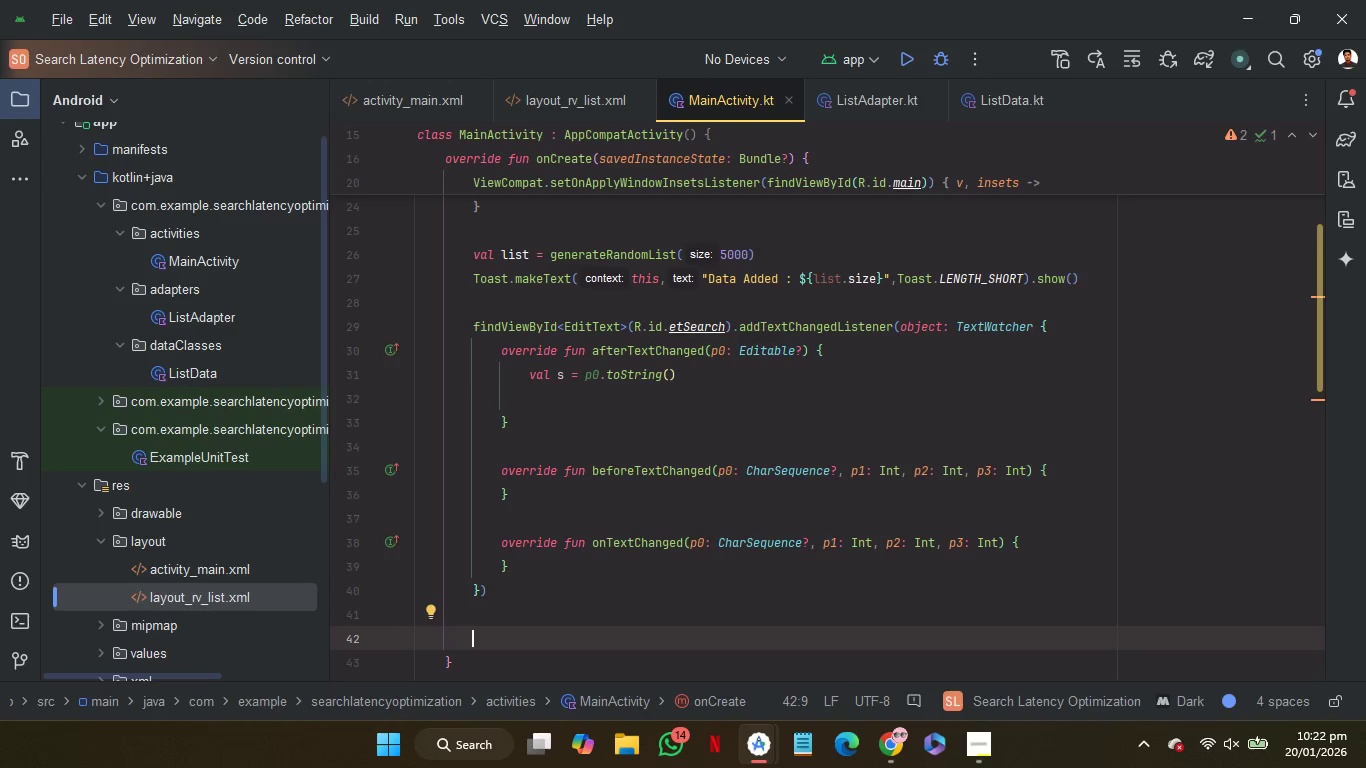 
type(fi)
 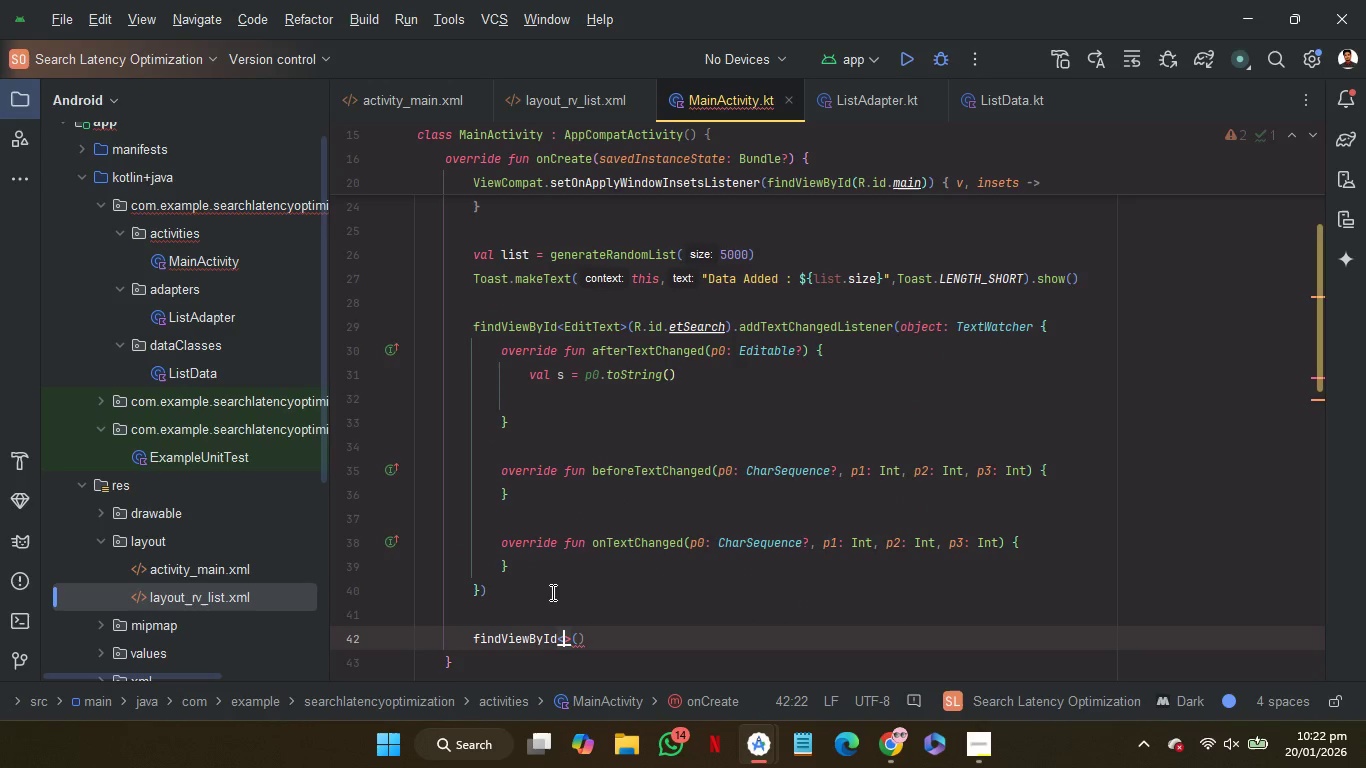 
key(Enter)
 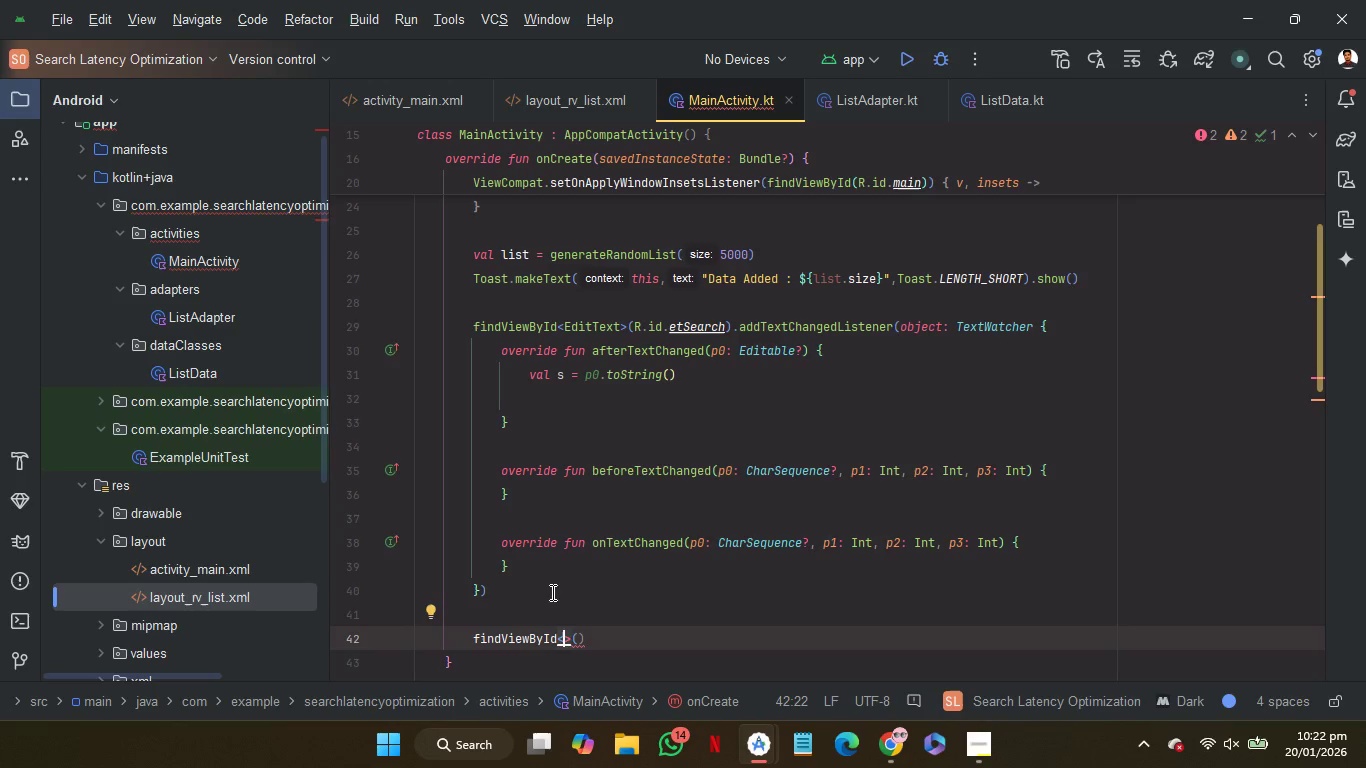 
type(RV)
 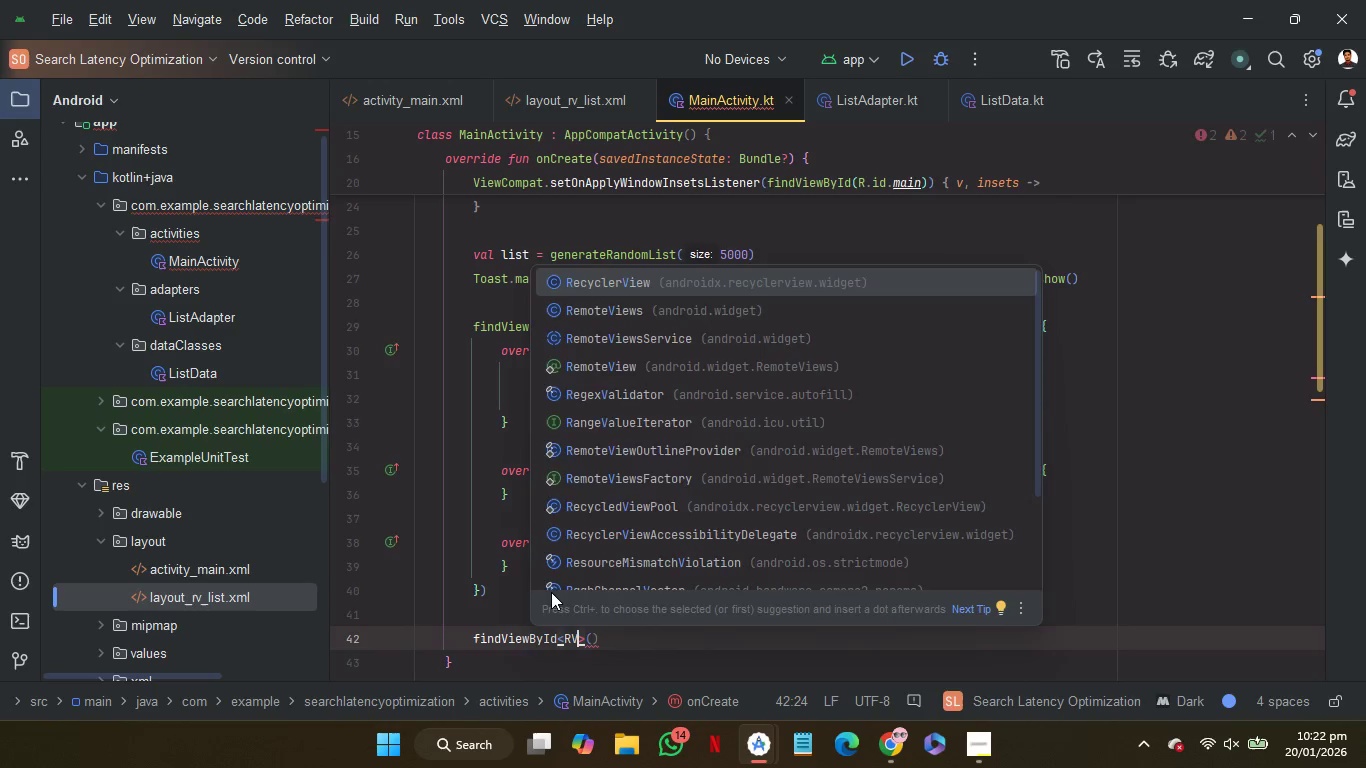 
key(Enter)
 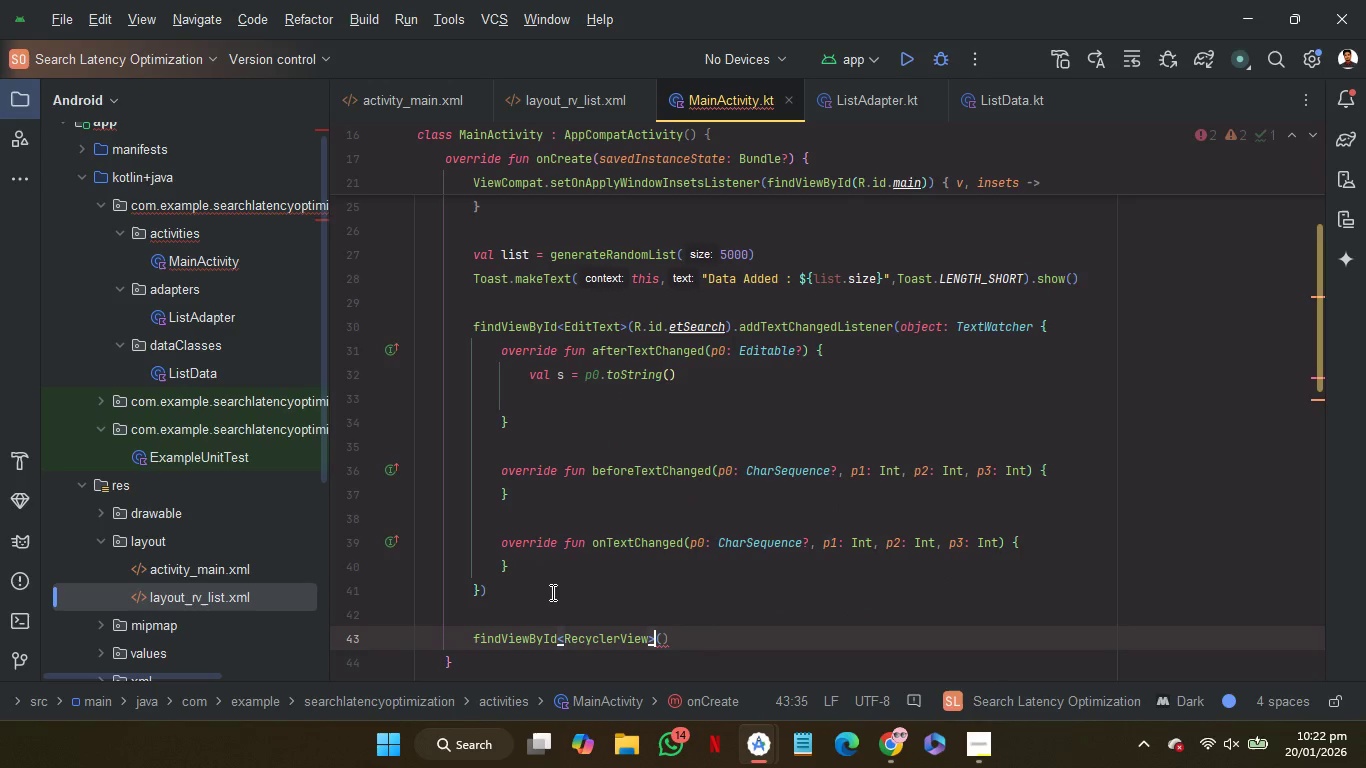 
key(ArrowRight)
 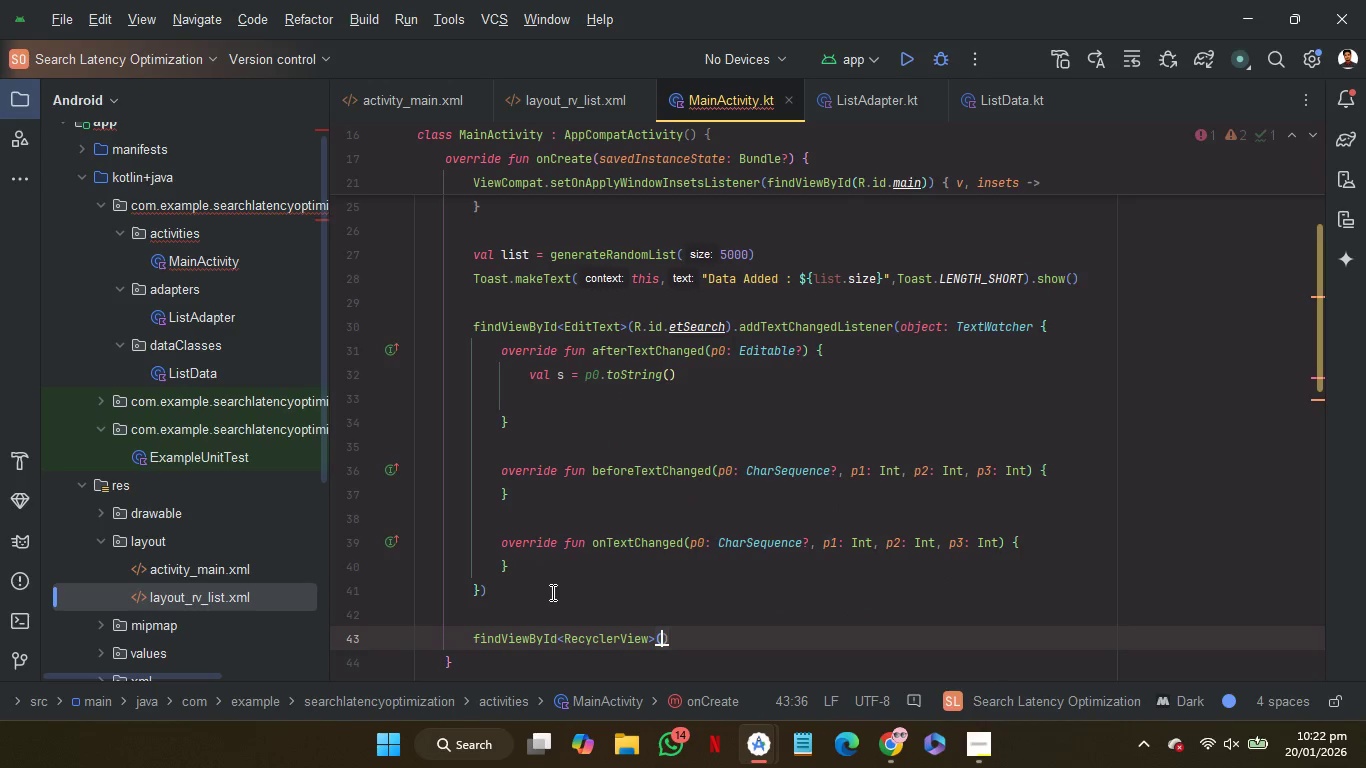 
key(ArrowRight)
 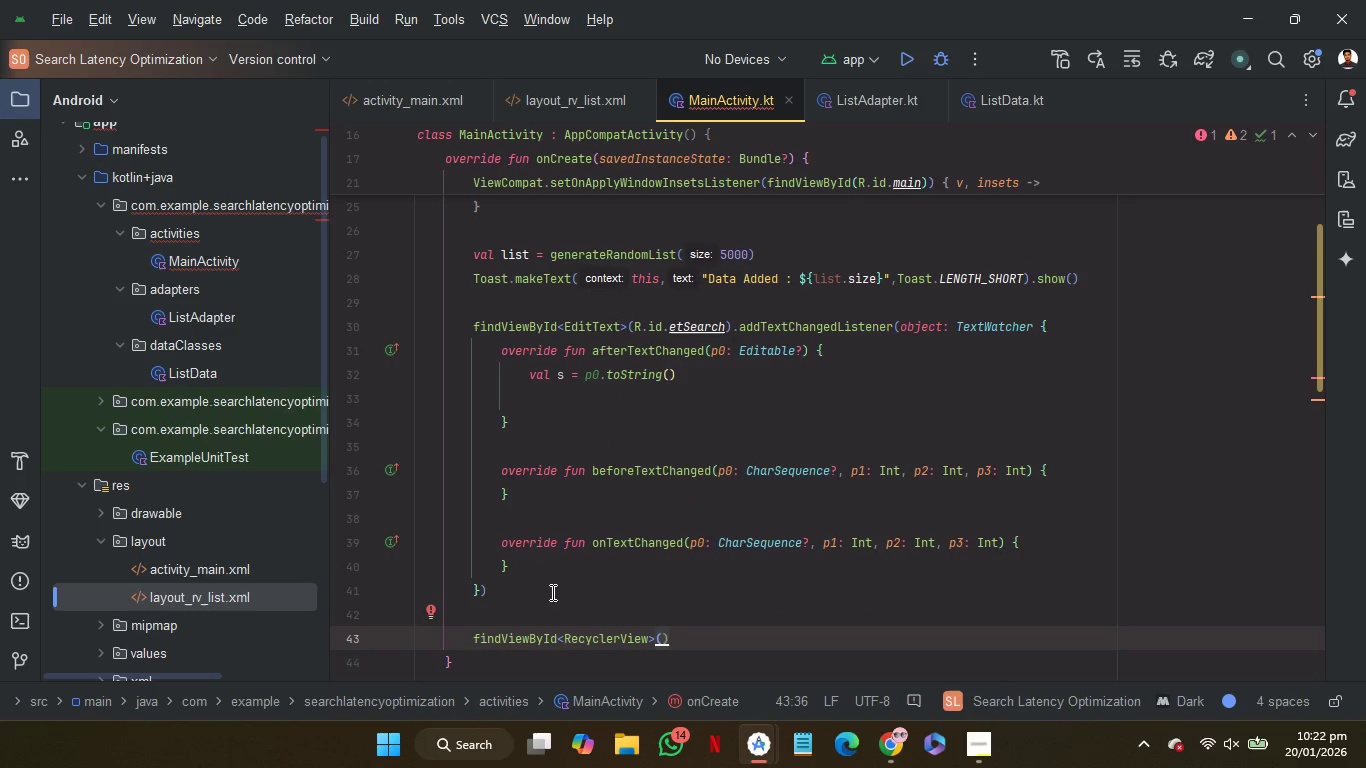 
type(R.id)
 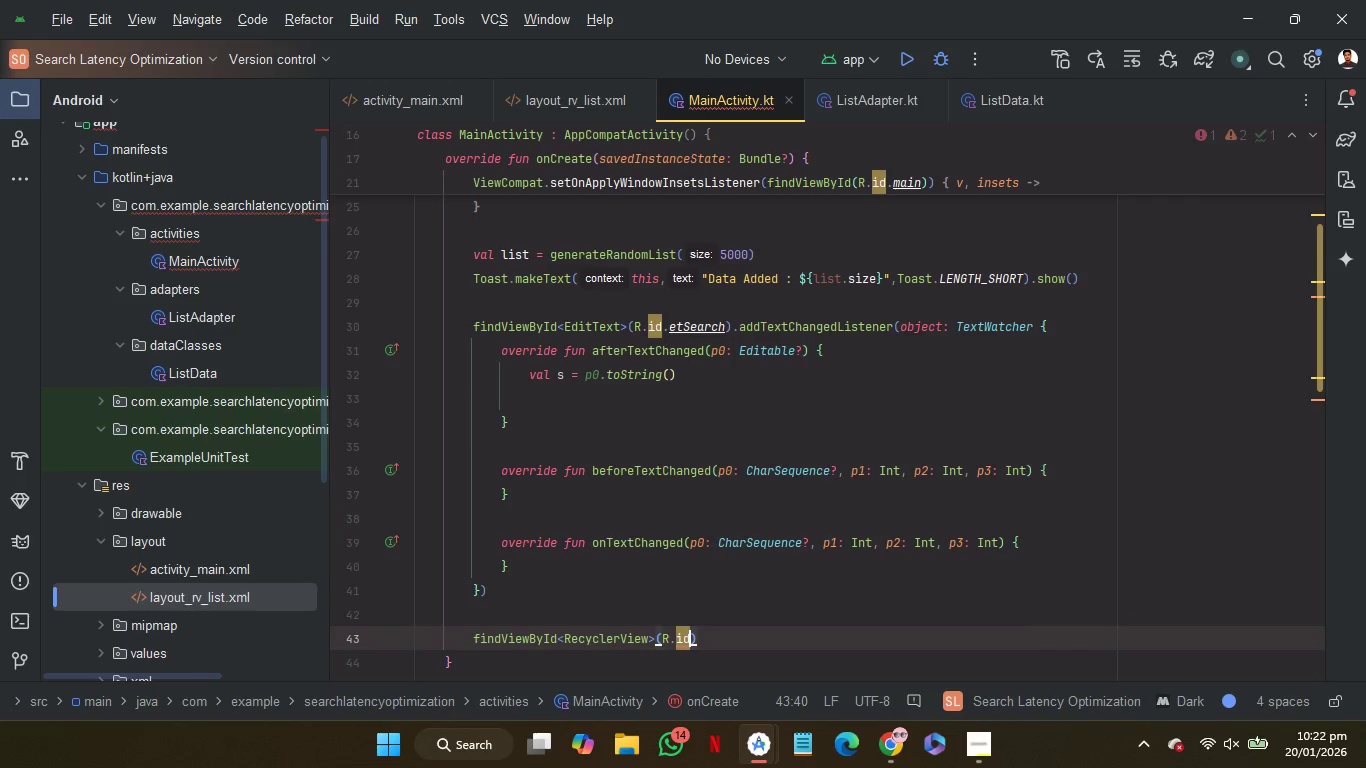 
key(Enter)
 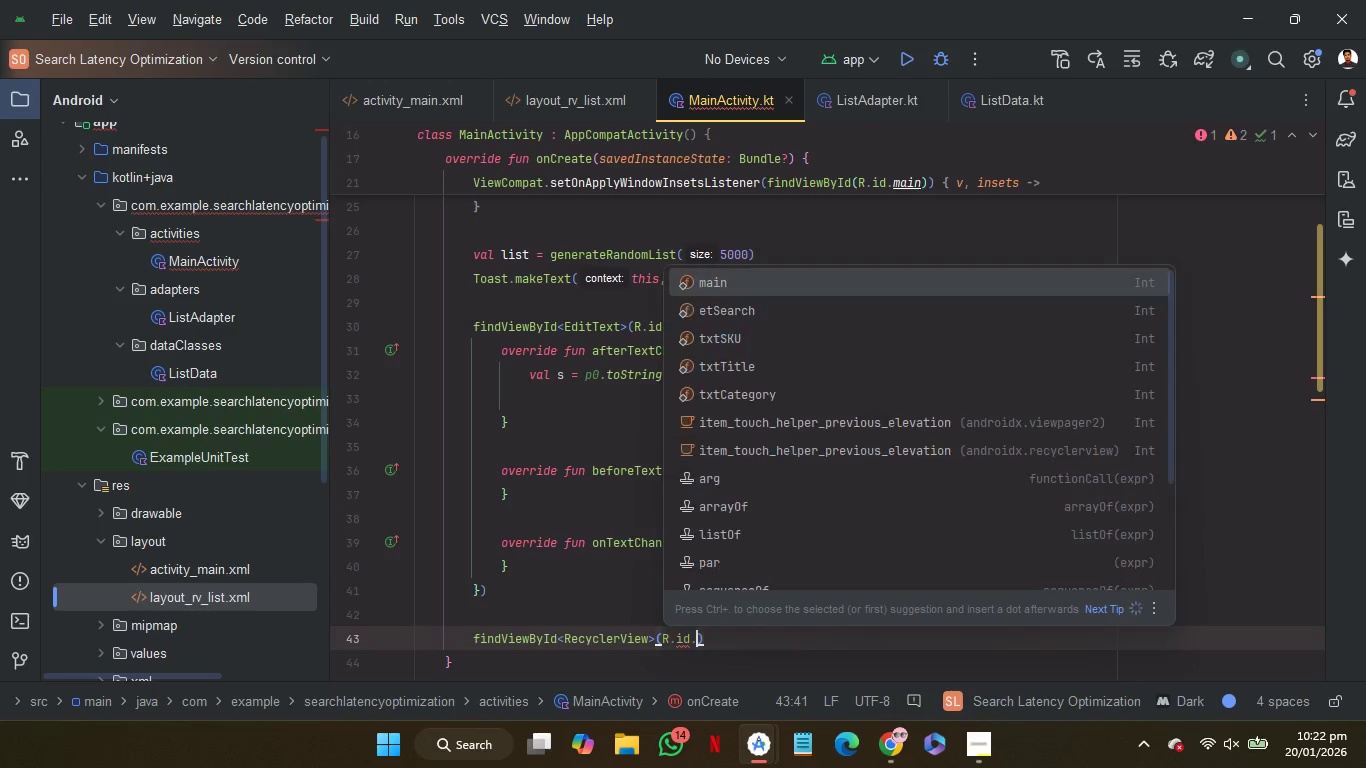 
key(Period)
 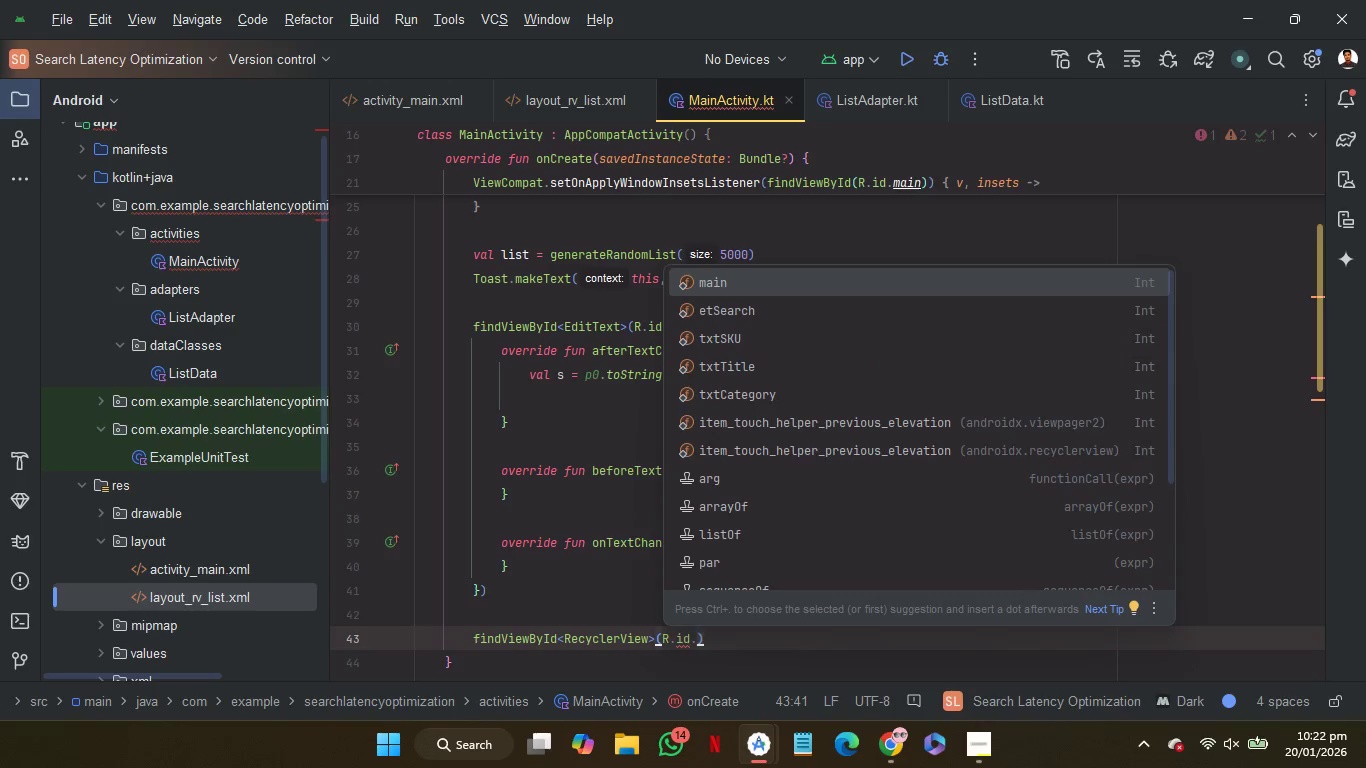 
wait(9.44)
 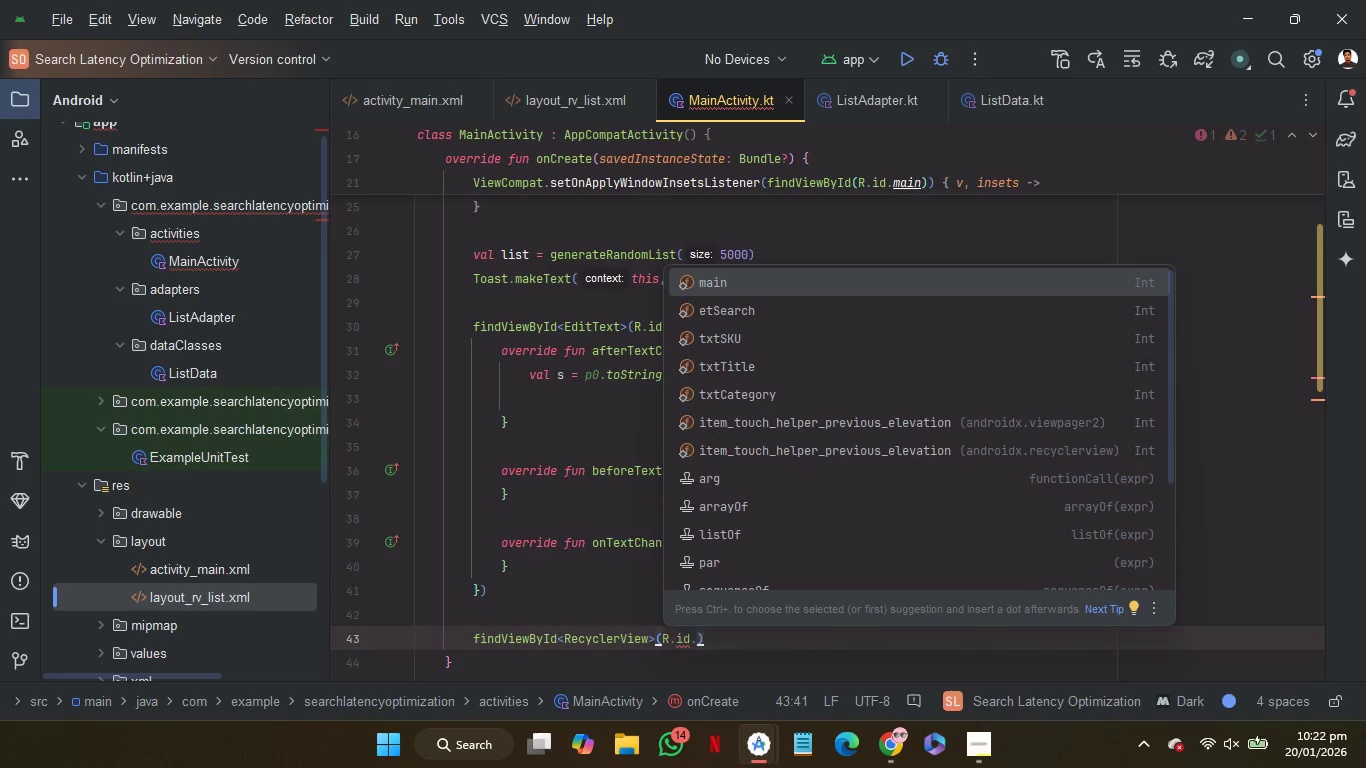 
left_click([401, 95])
 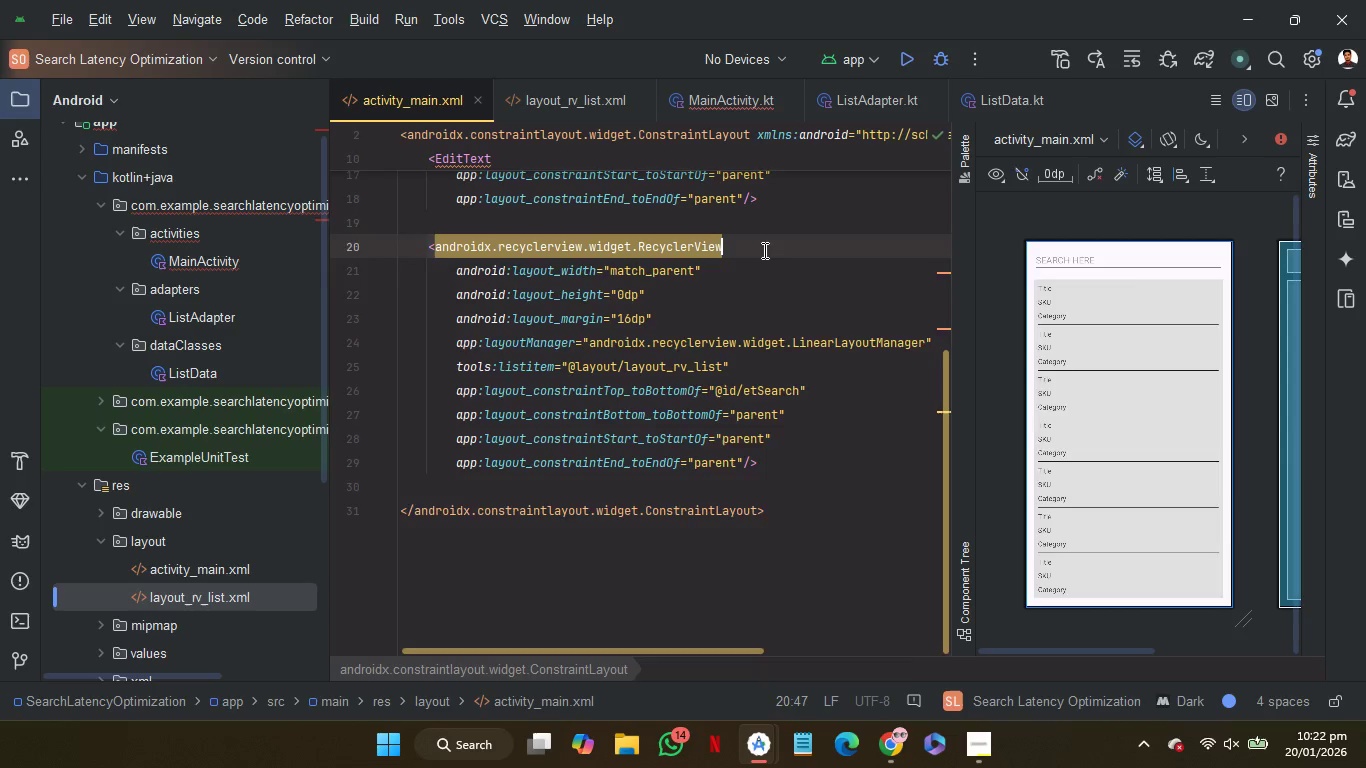 
left_click([763, 250])
 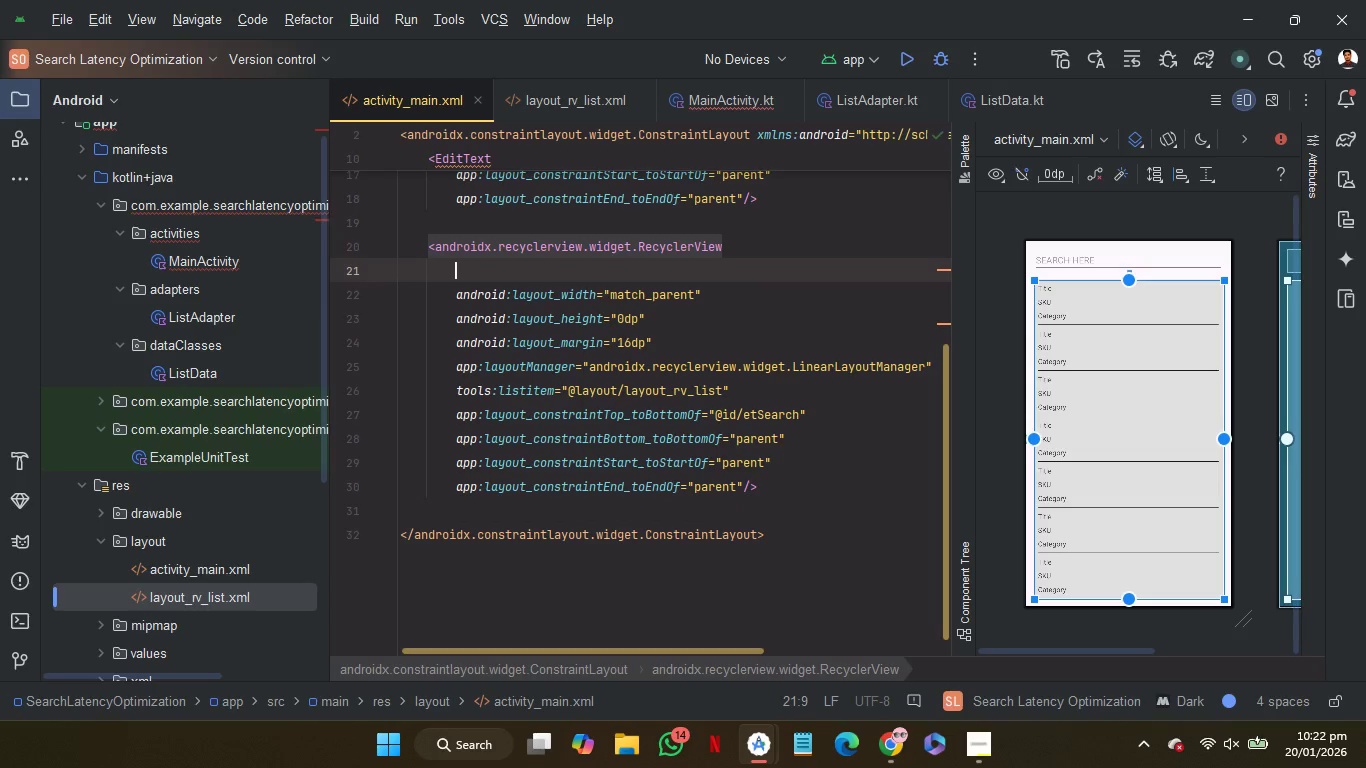 
key(Enter)
 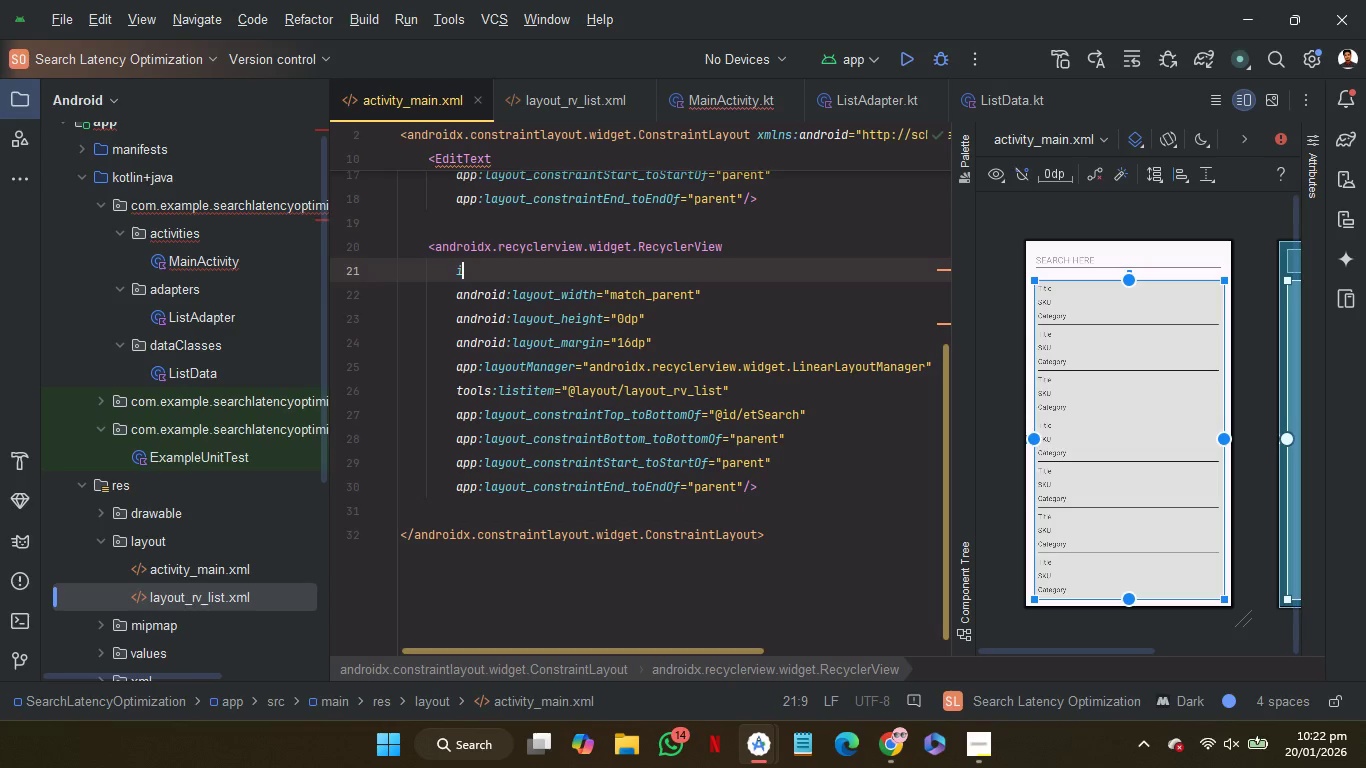 
type(id)
 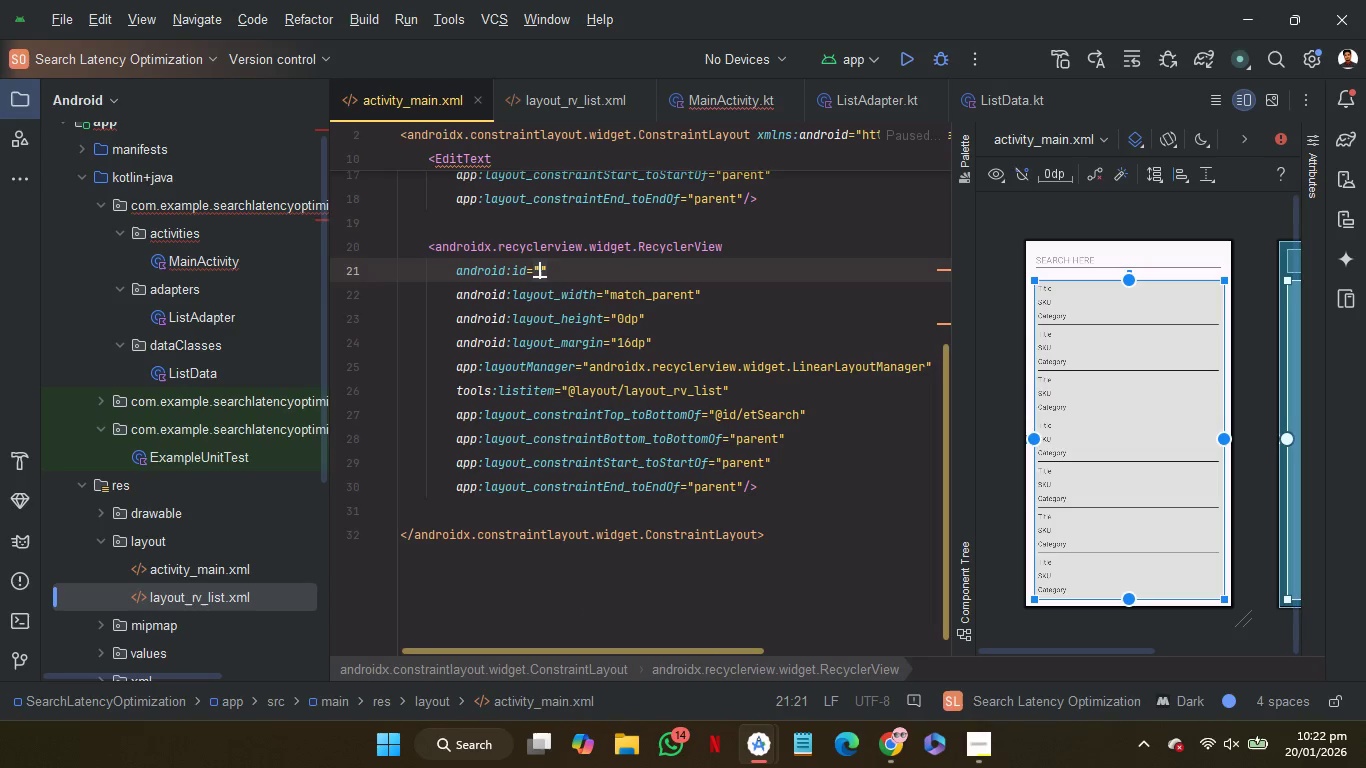 
key(Enter)
 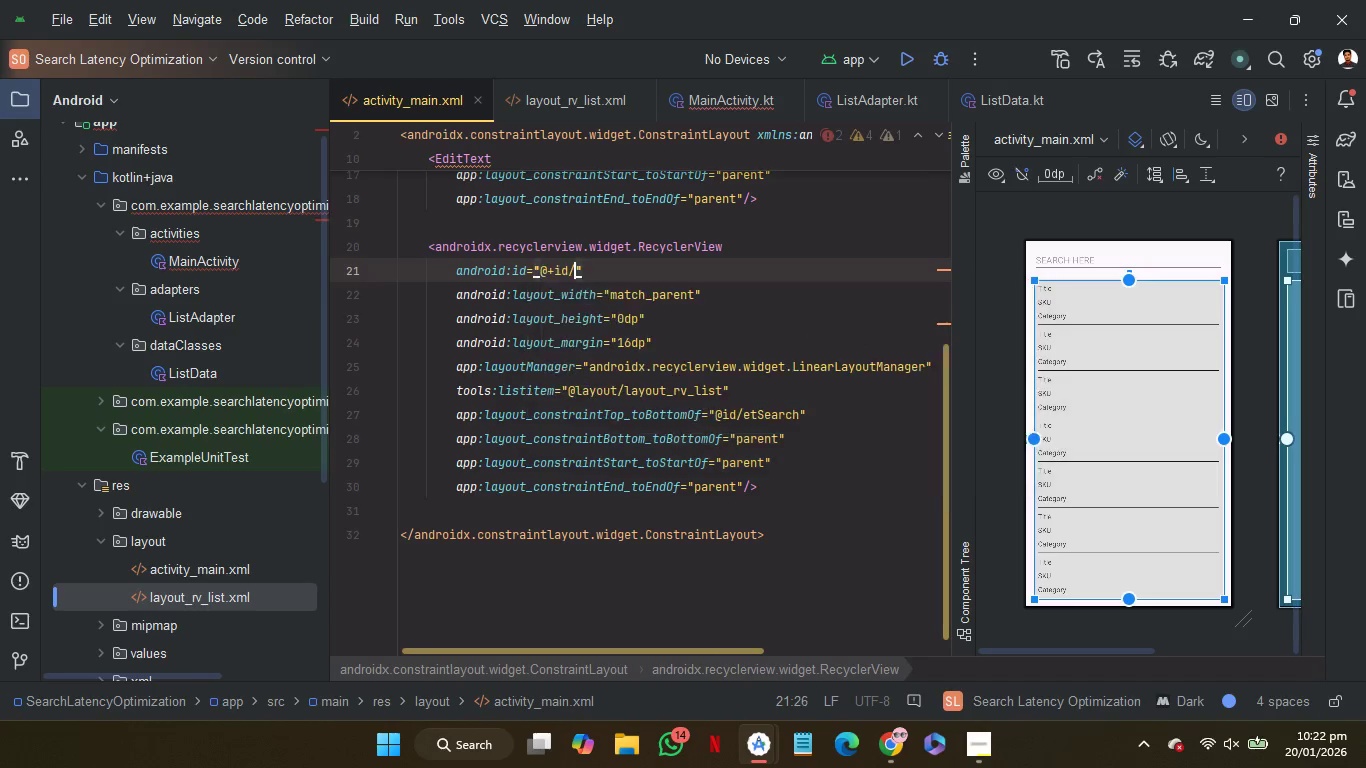 
key(Enter)
 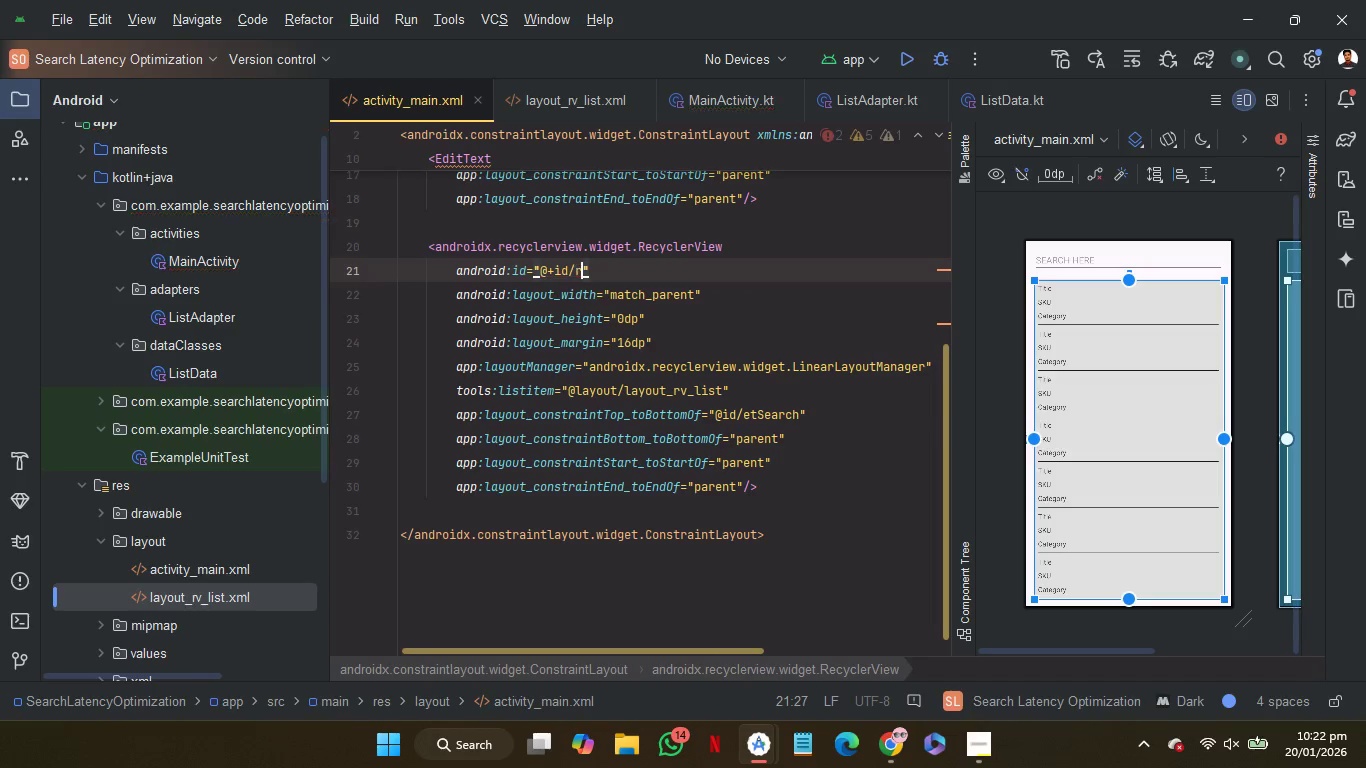 
type(rvList)
 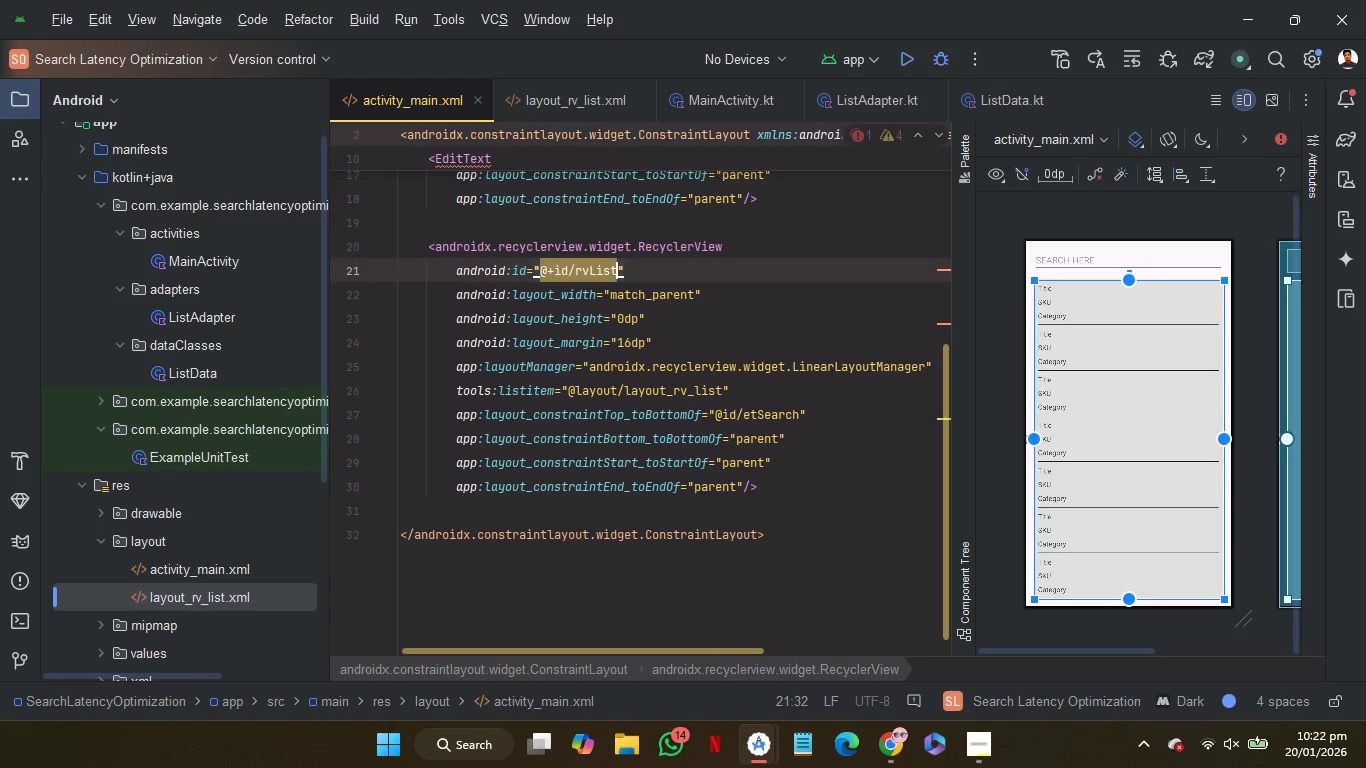 
left_click([597, 99])
 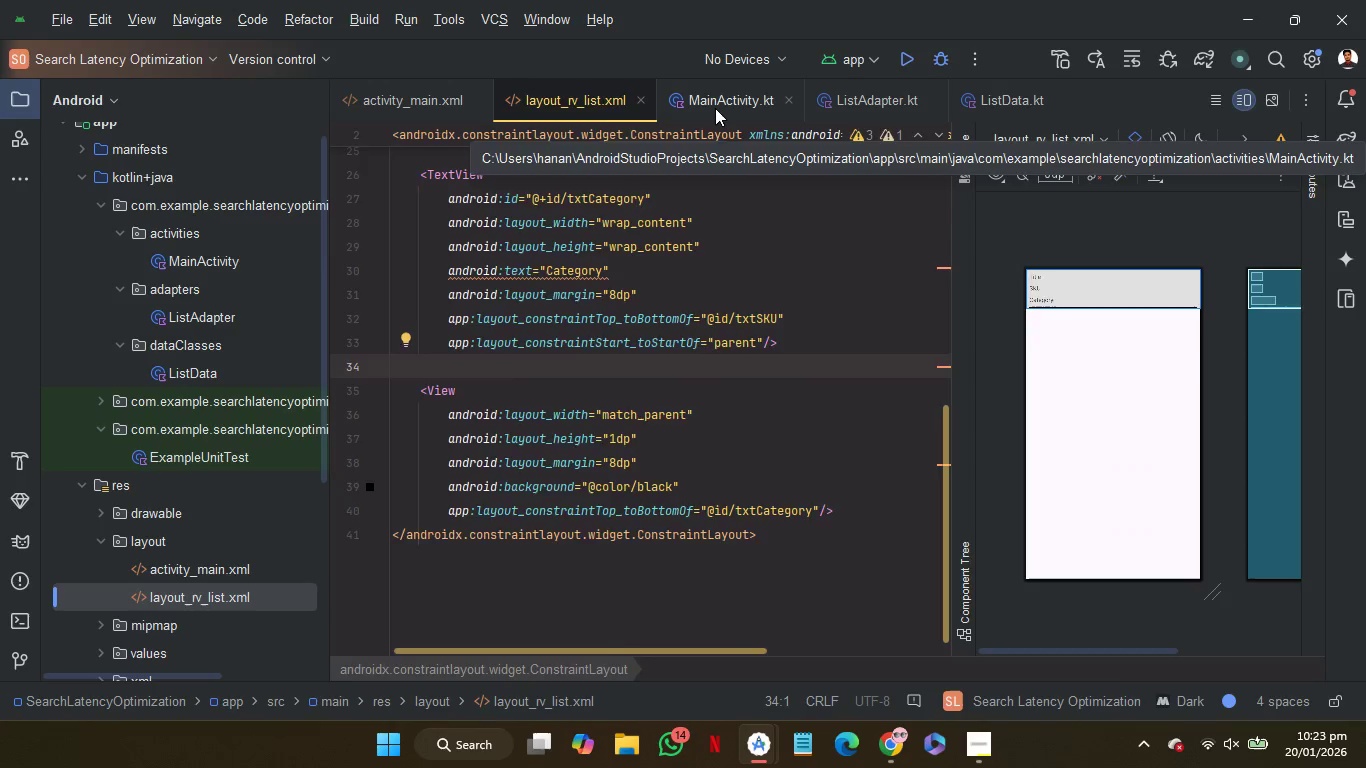 
left_click([715, 108])
 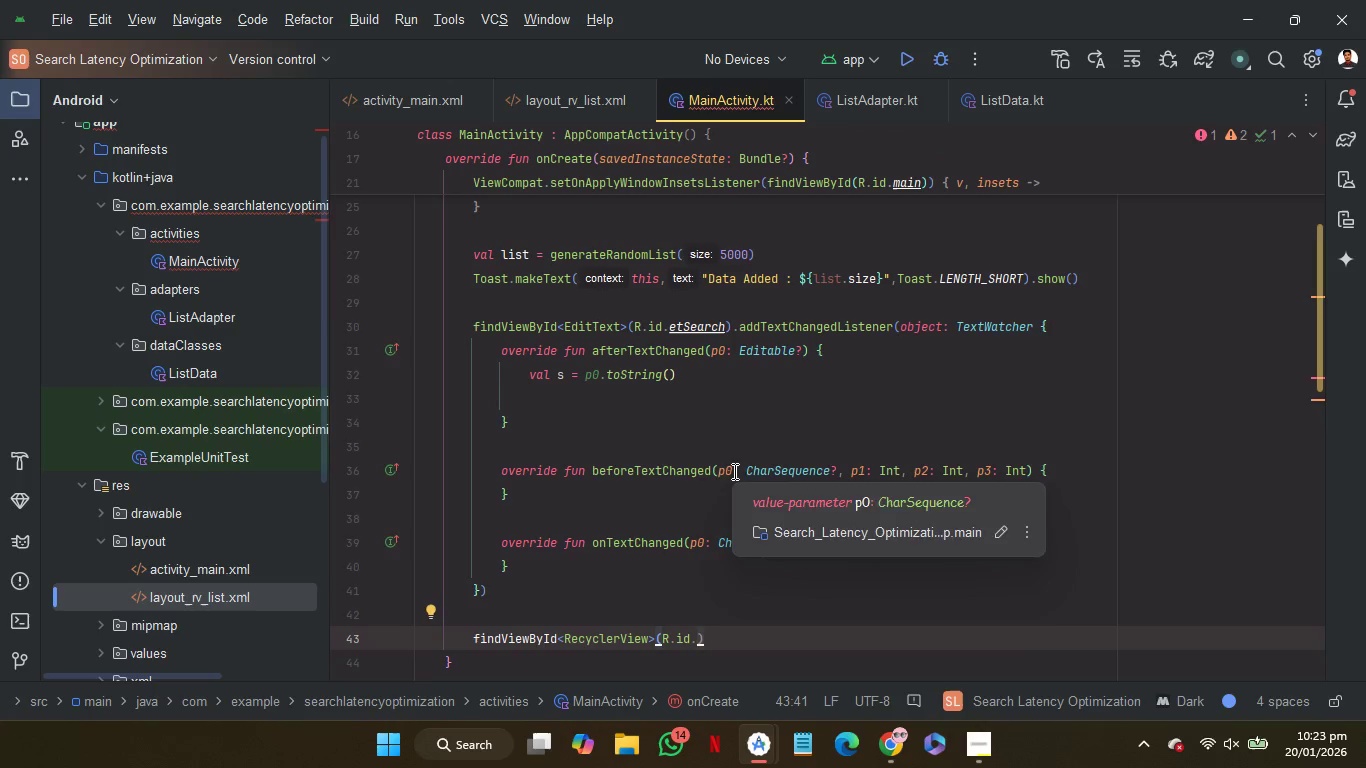 
key(R)
 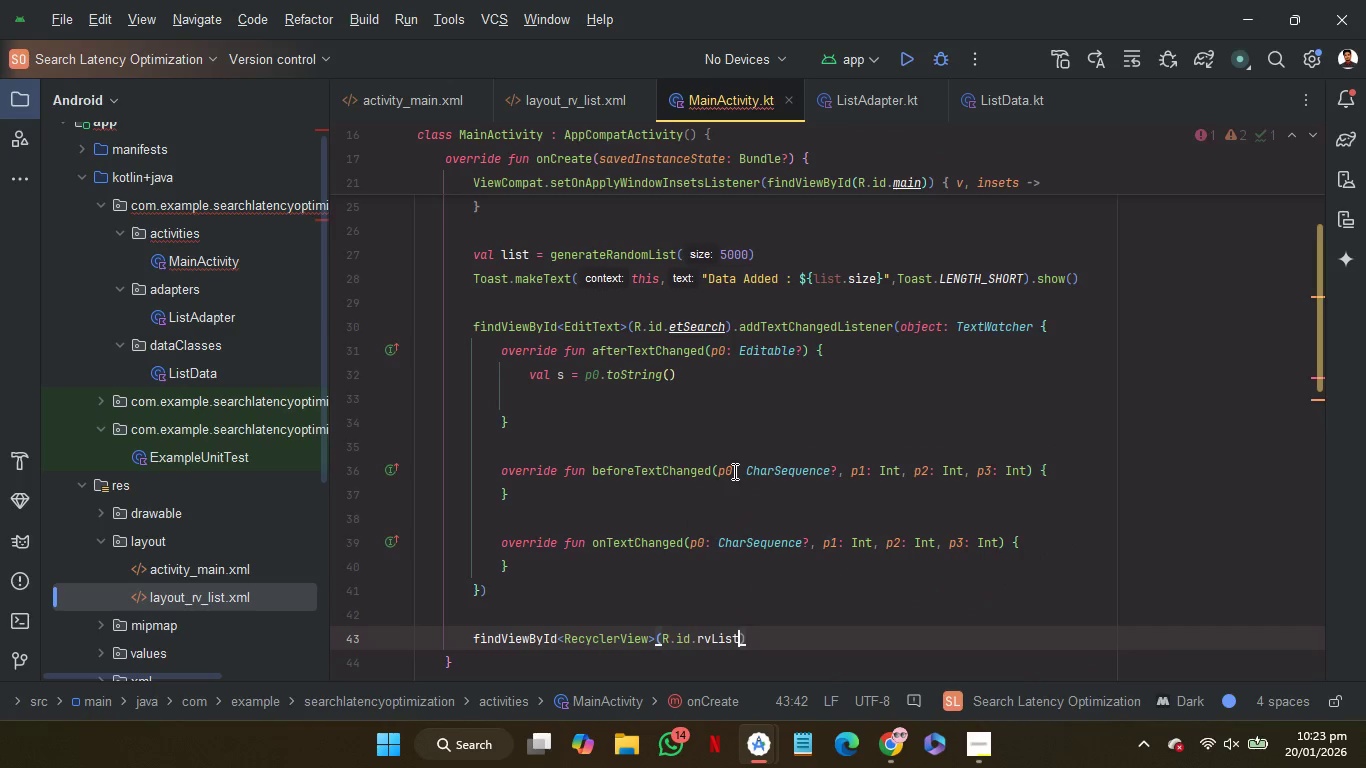 
key(Enter)
 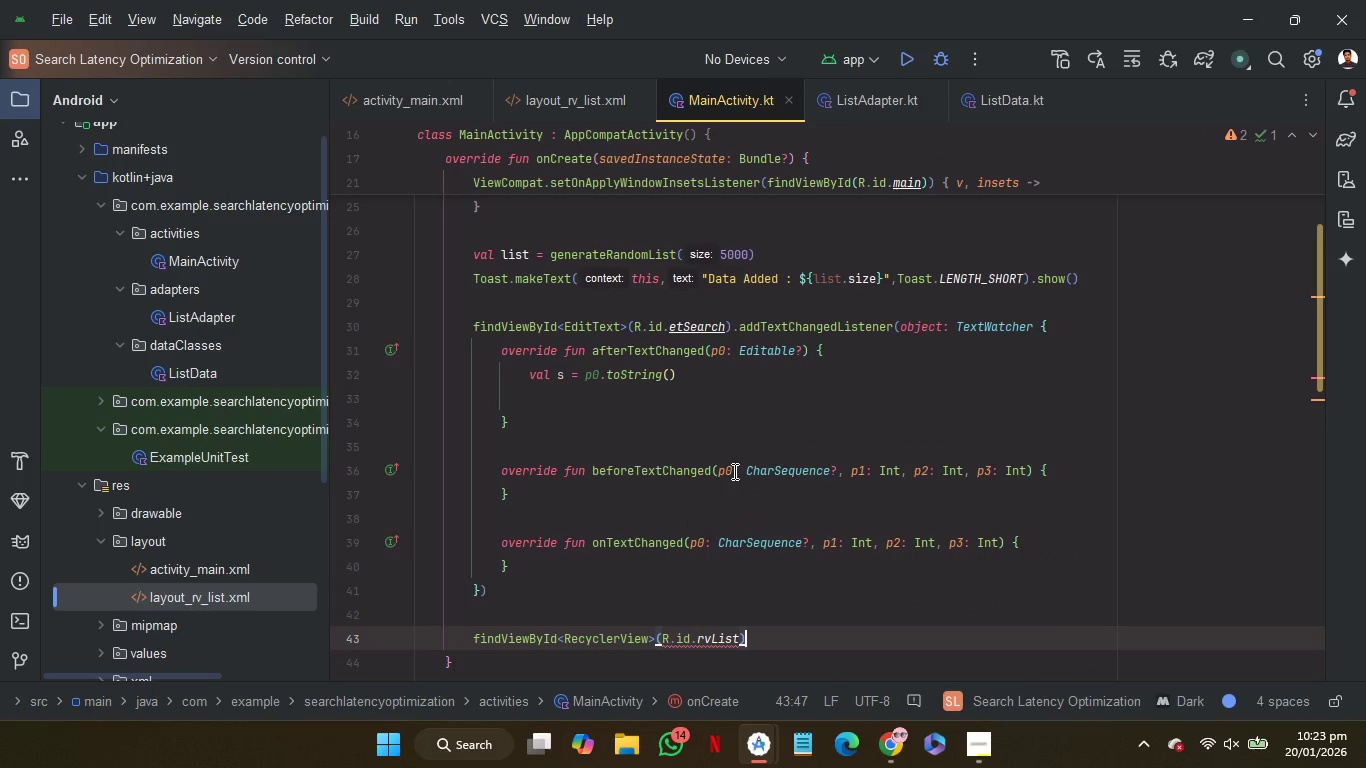 
key(ArrowRight)
 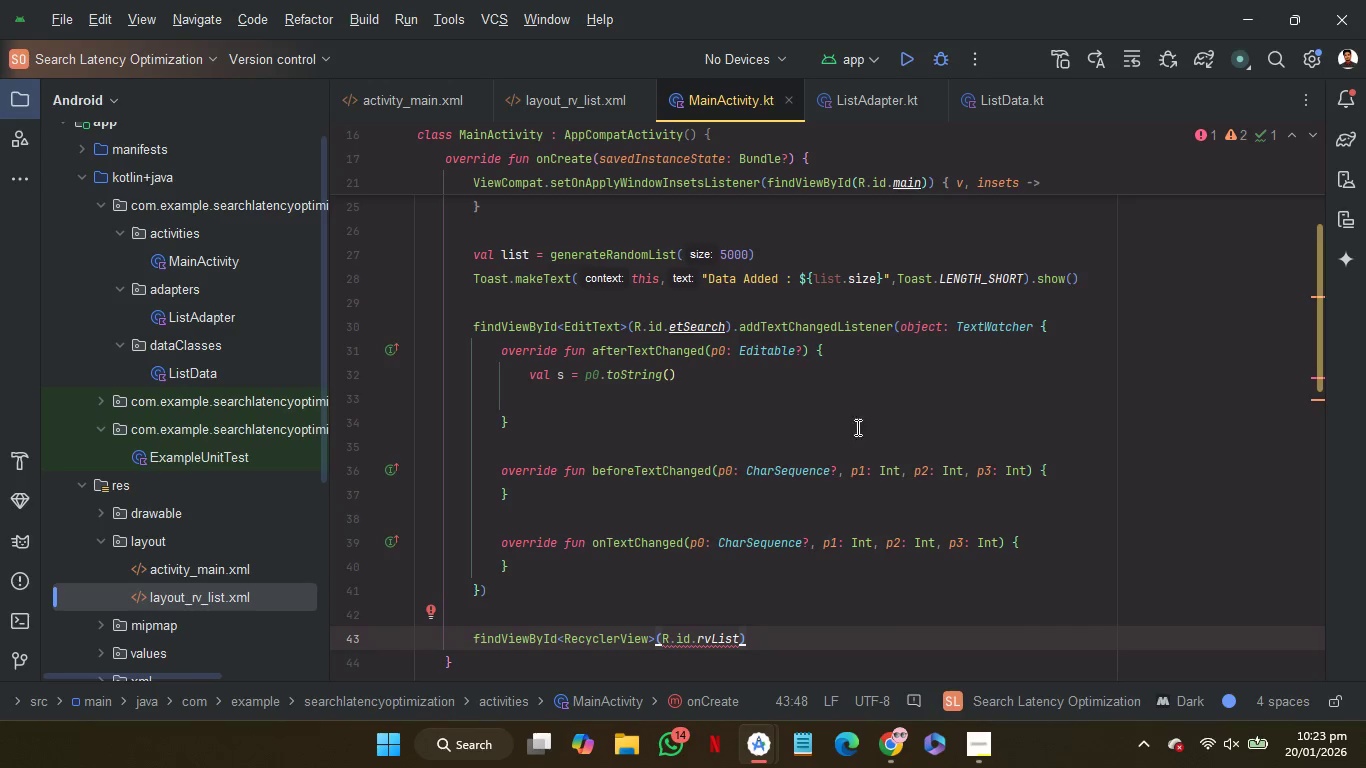 
wait(6.35)
 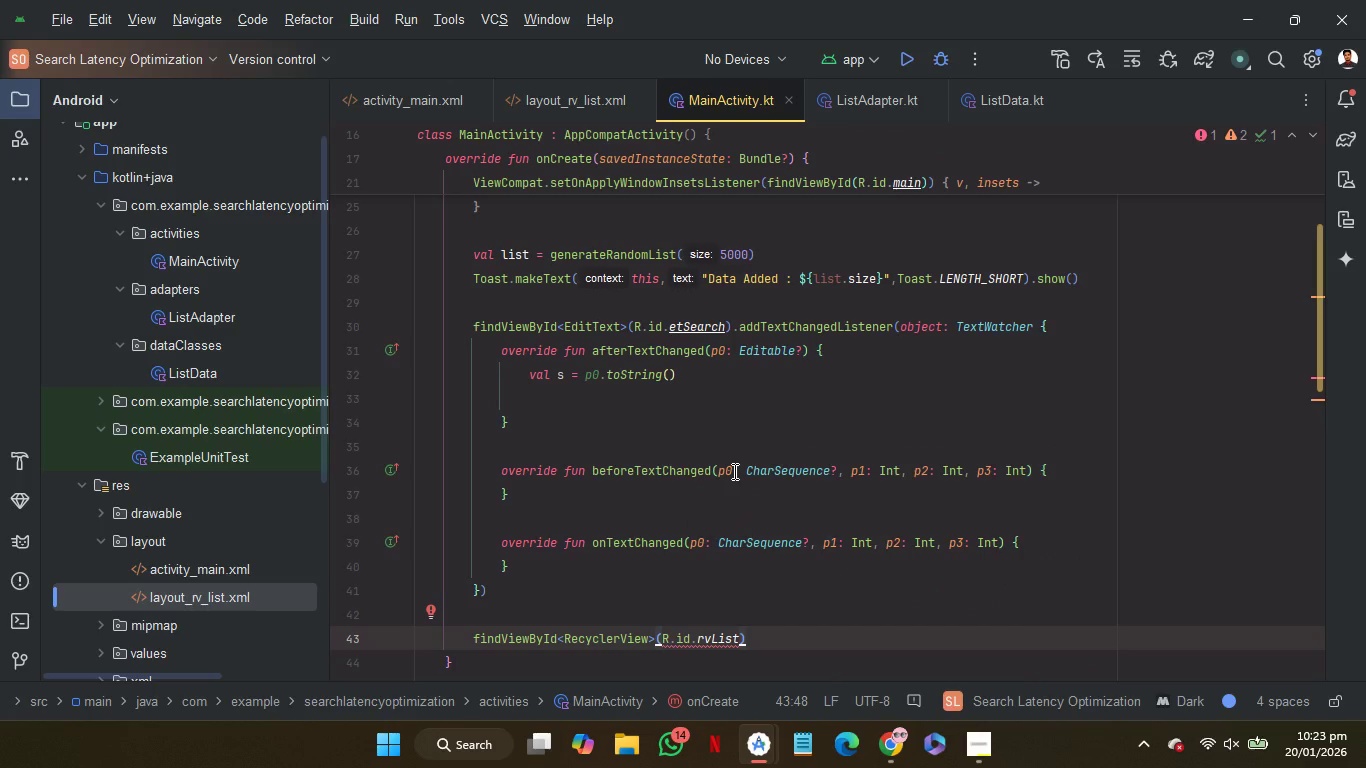 
mouse_move([729, 716])
 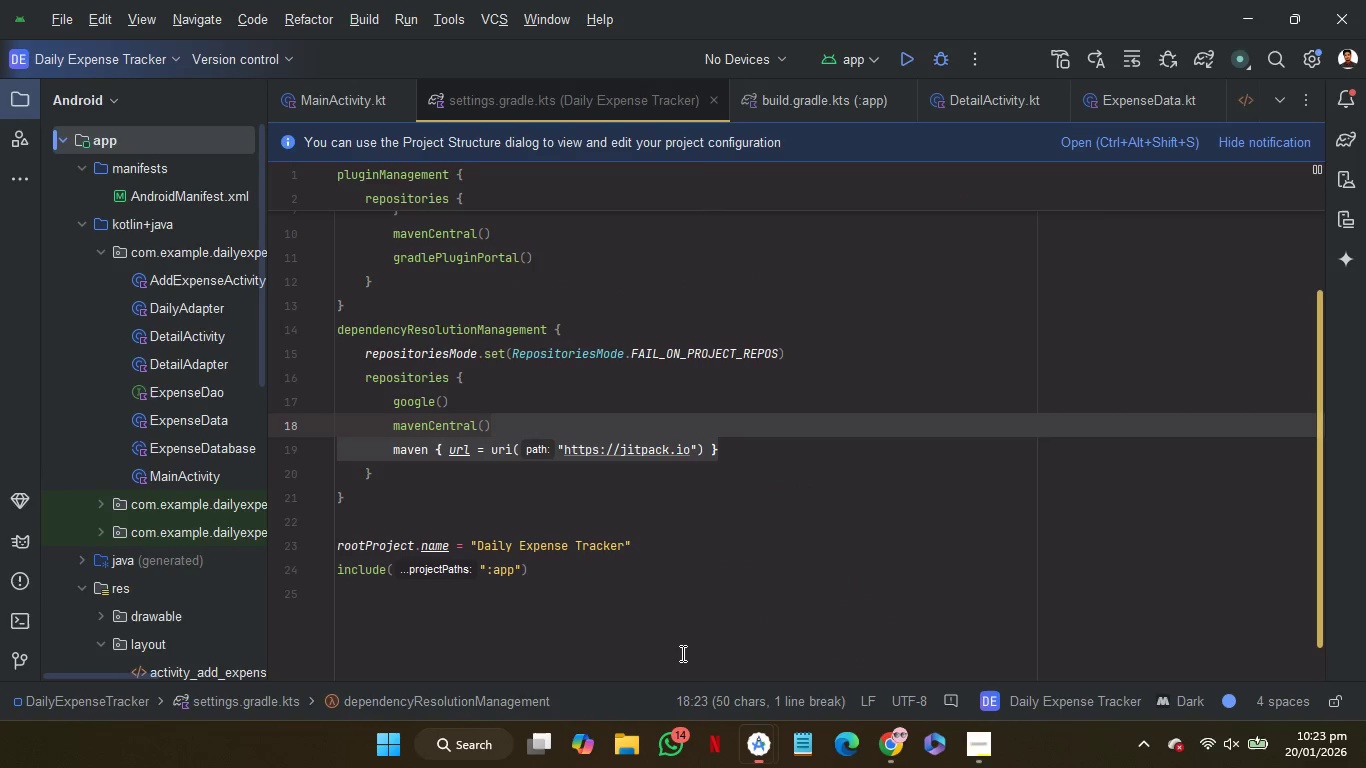 
left_click([681, 653])
 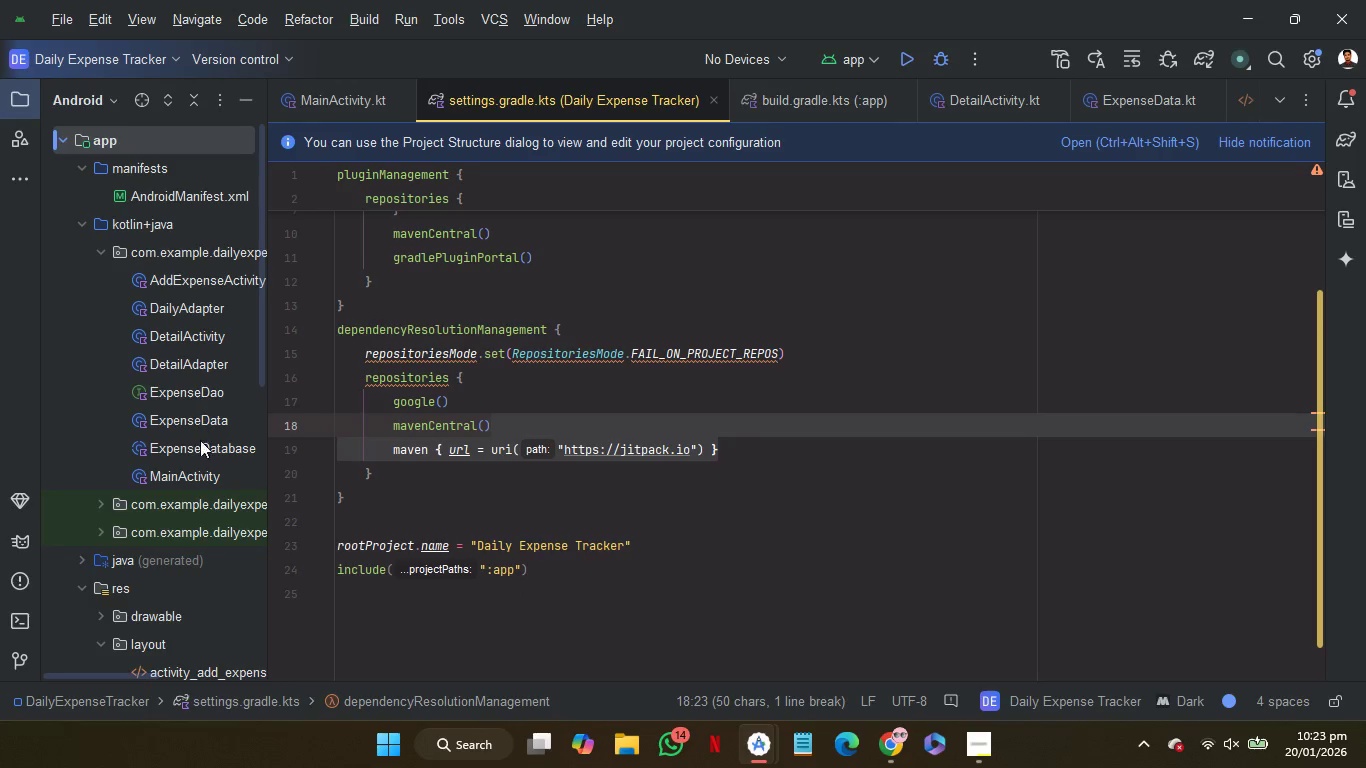 
wait(6.67)
 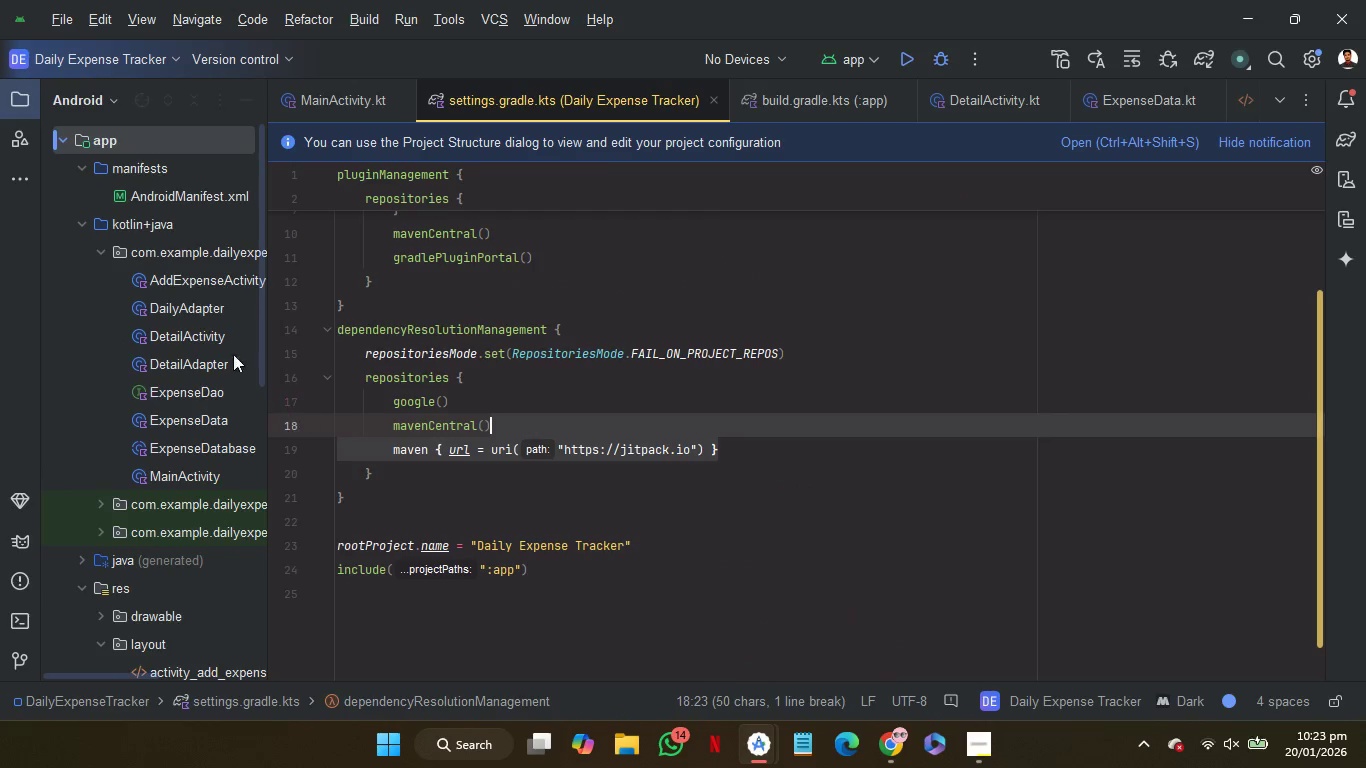 
double_click([198, 476])
 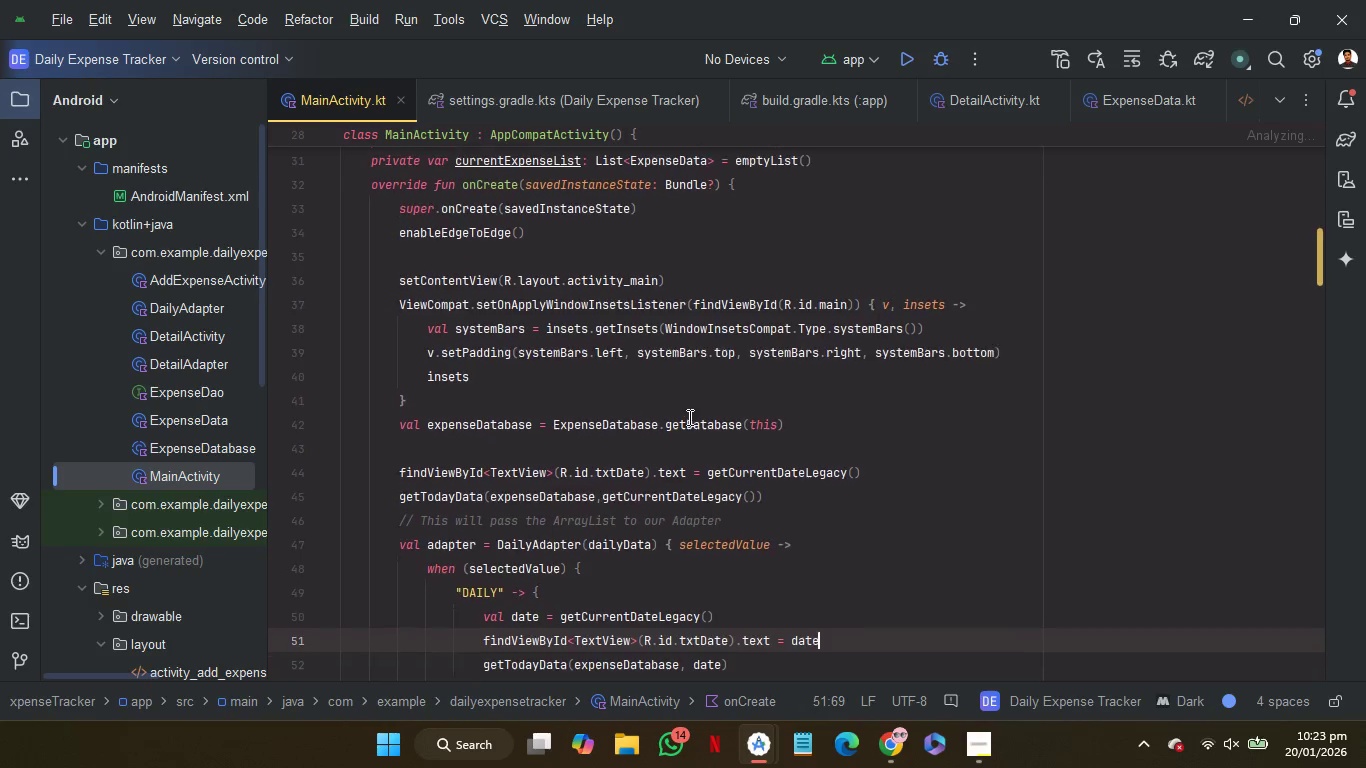 
scroll: coordinate [688, 417], scroll_direction: down, amount: 2.0
 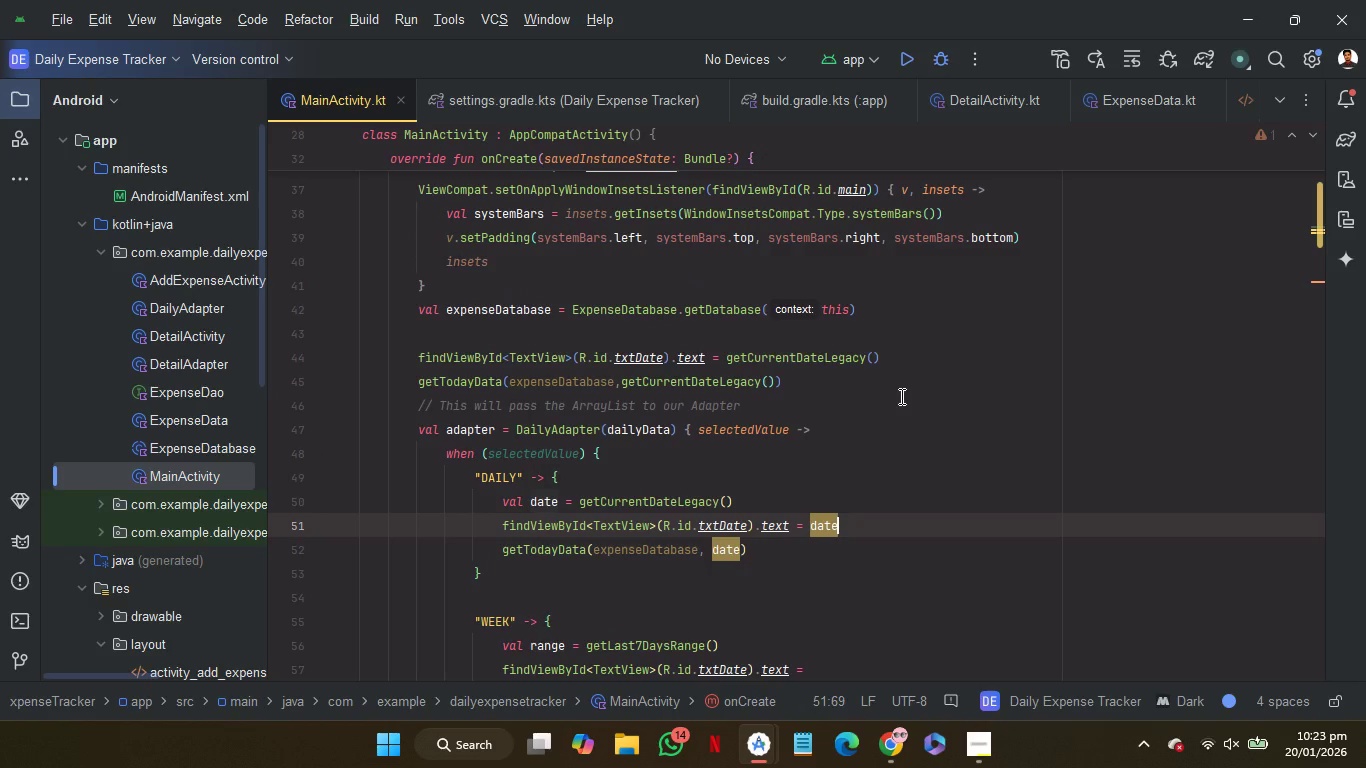 
wait(5.52)
 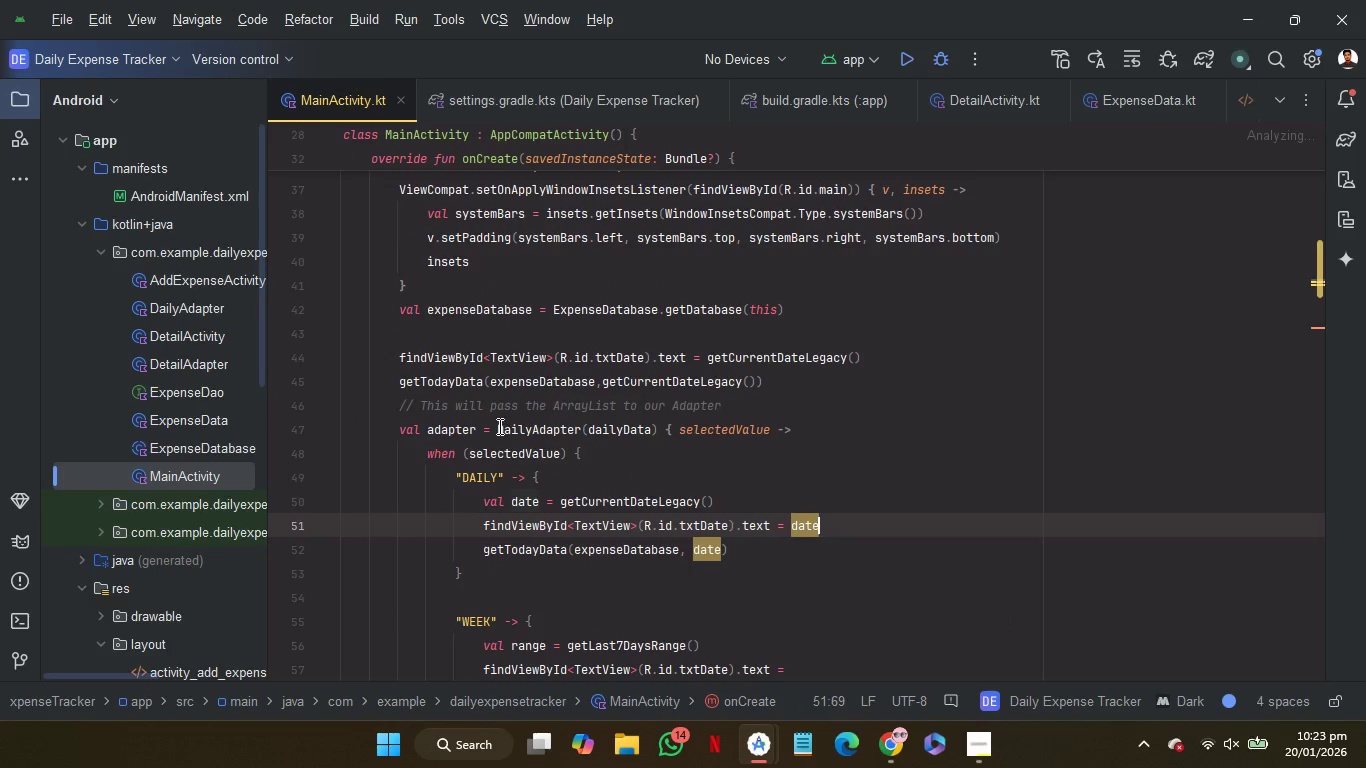 
scroll: coordinate [900, 396], scroll_direction: none, amount: 0.0
 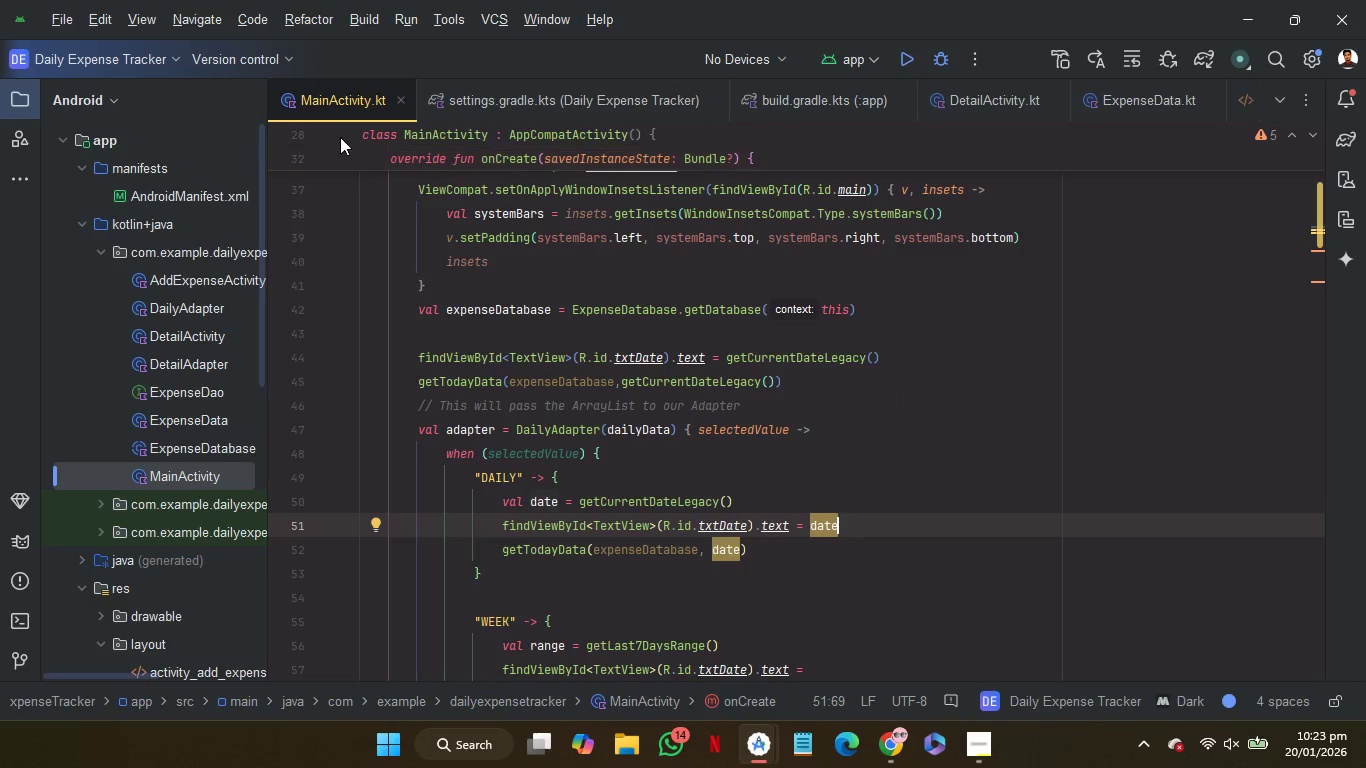 
wait(6.1)
 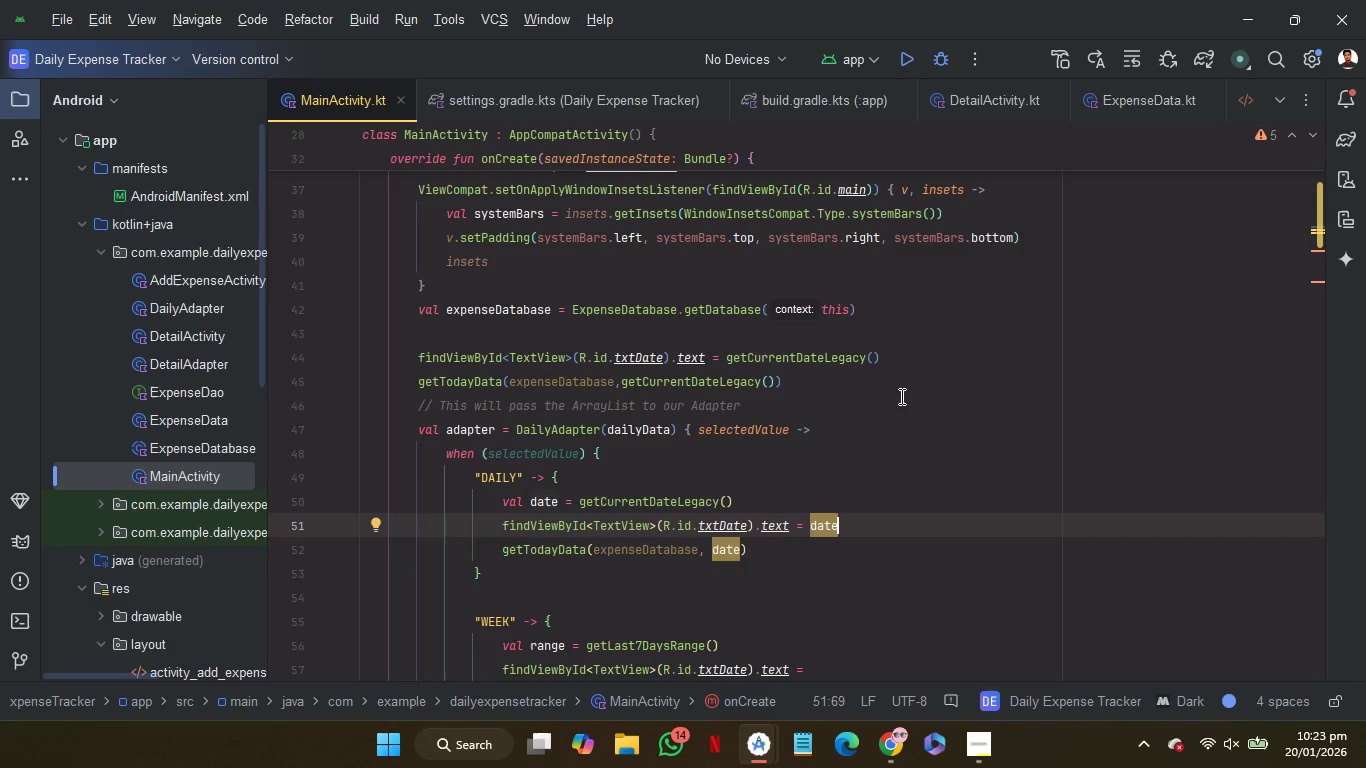 
left_click([344, 105])
 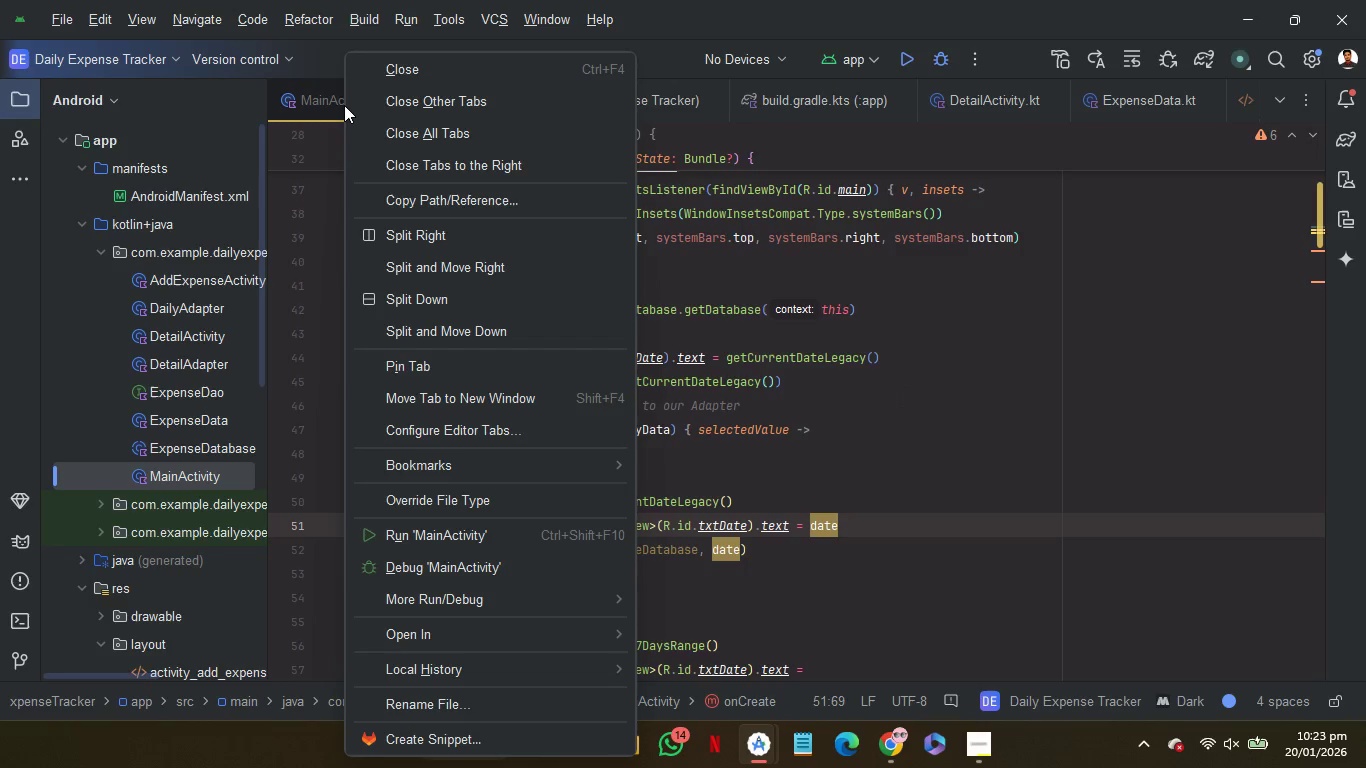 
right_click([344, 105])
 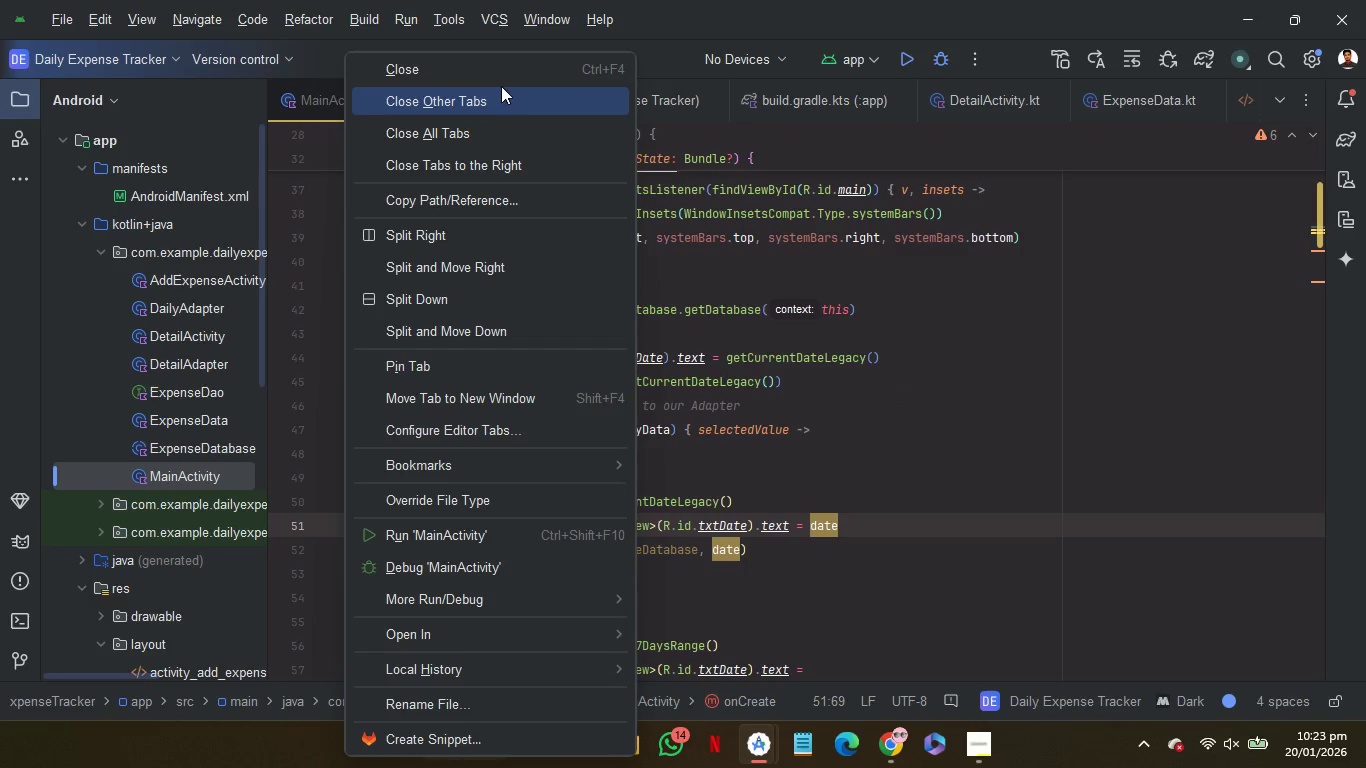 
left_click([501, 87])
 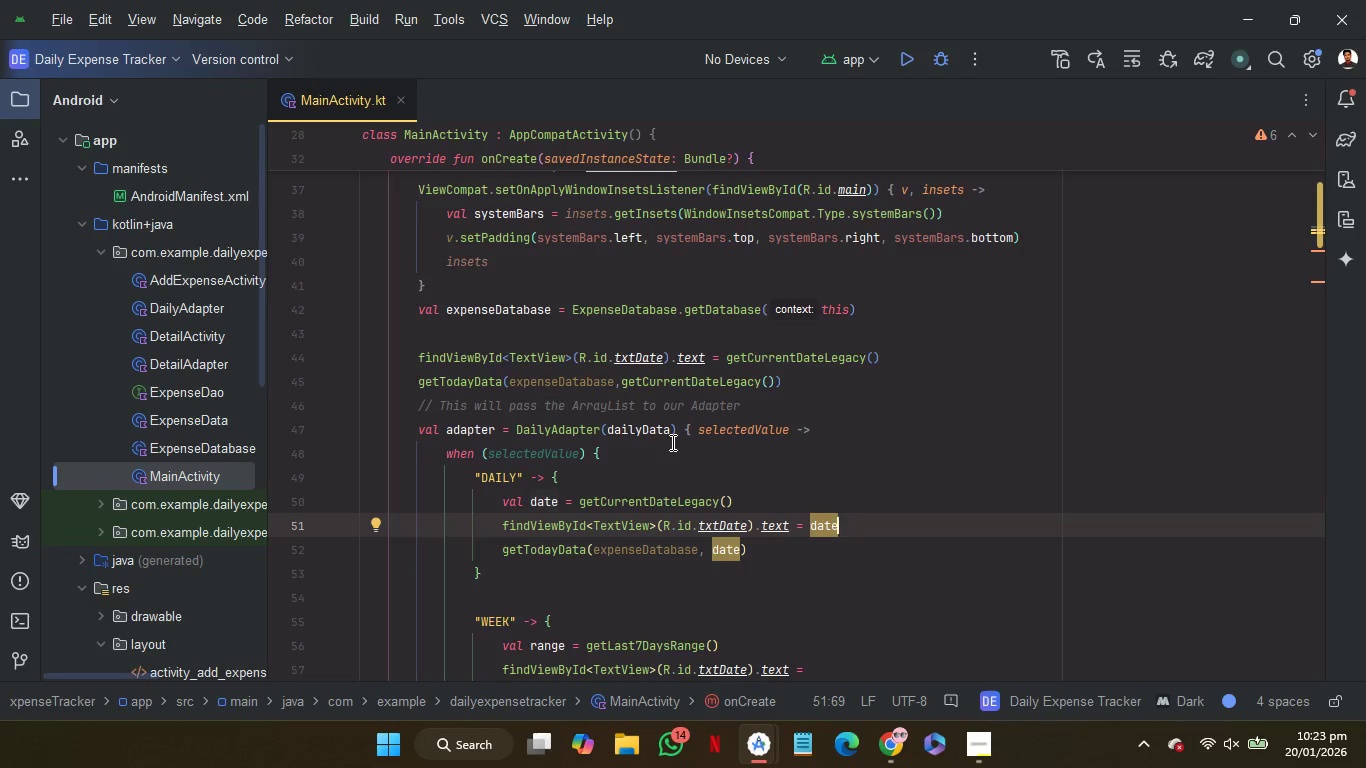 
hold_key(key=ControlRight, duration=2.62)
left_click([573, 420])
 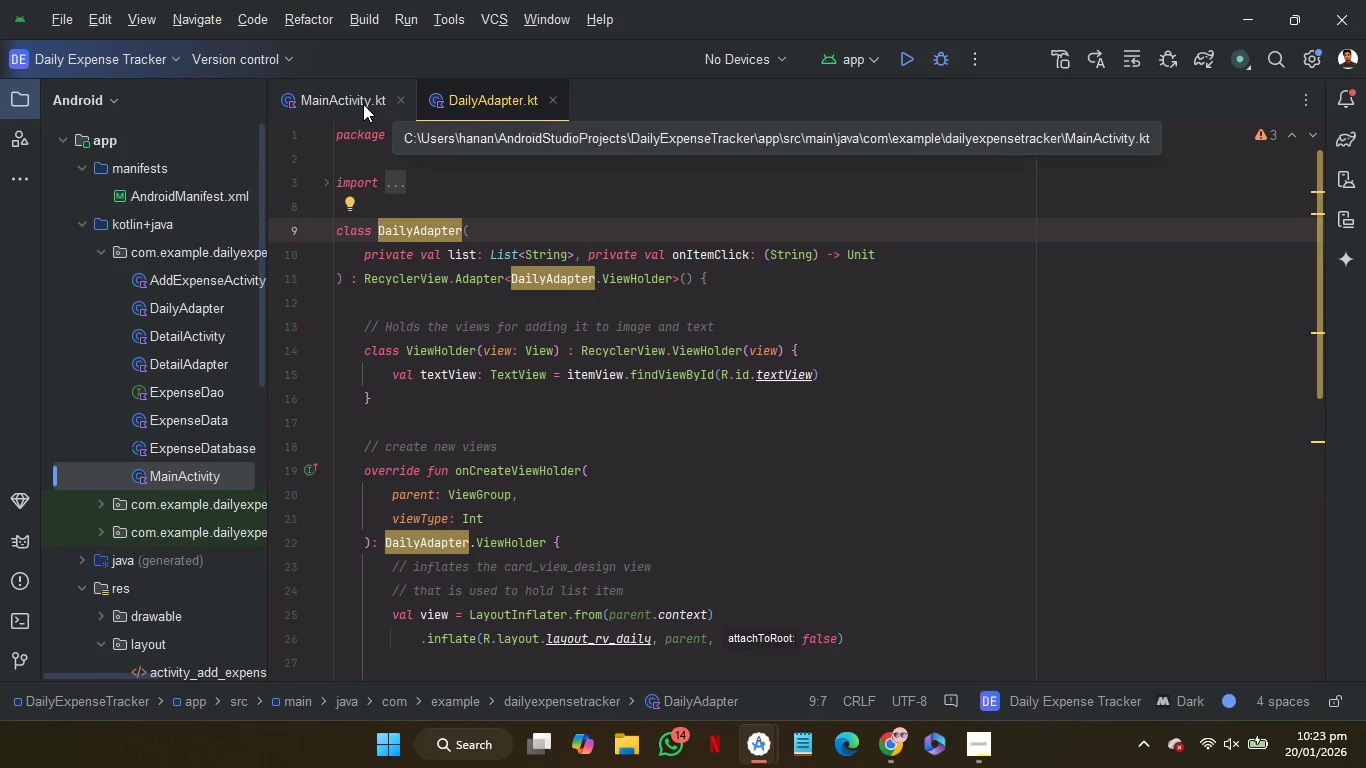 
left_click([363, 104])
 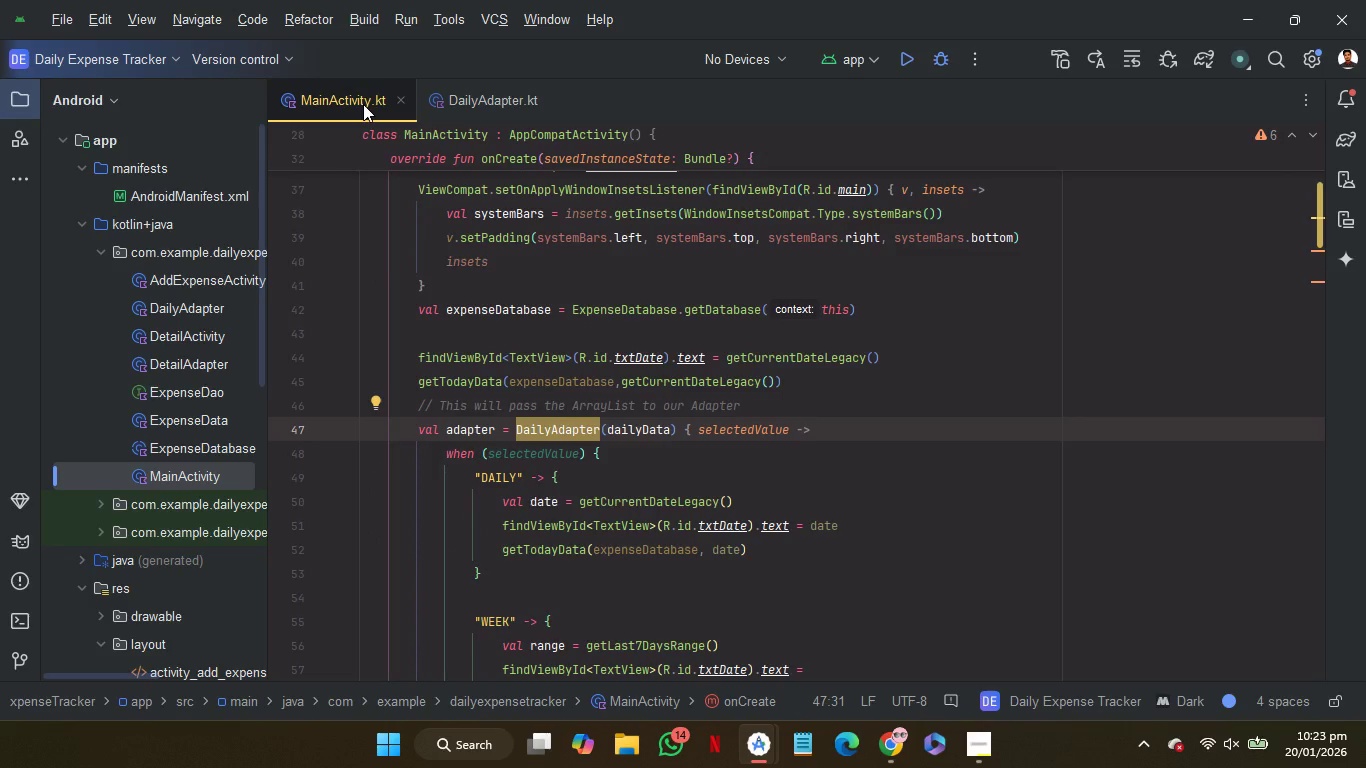 
mouse_move([384, 125])
 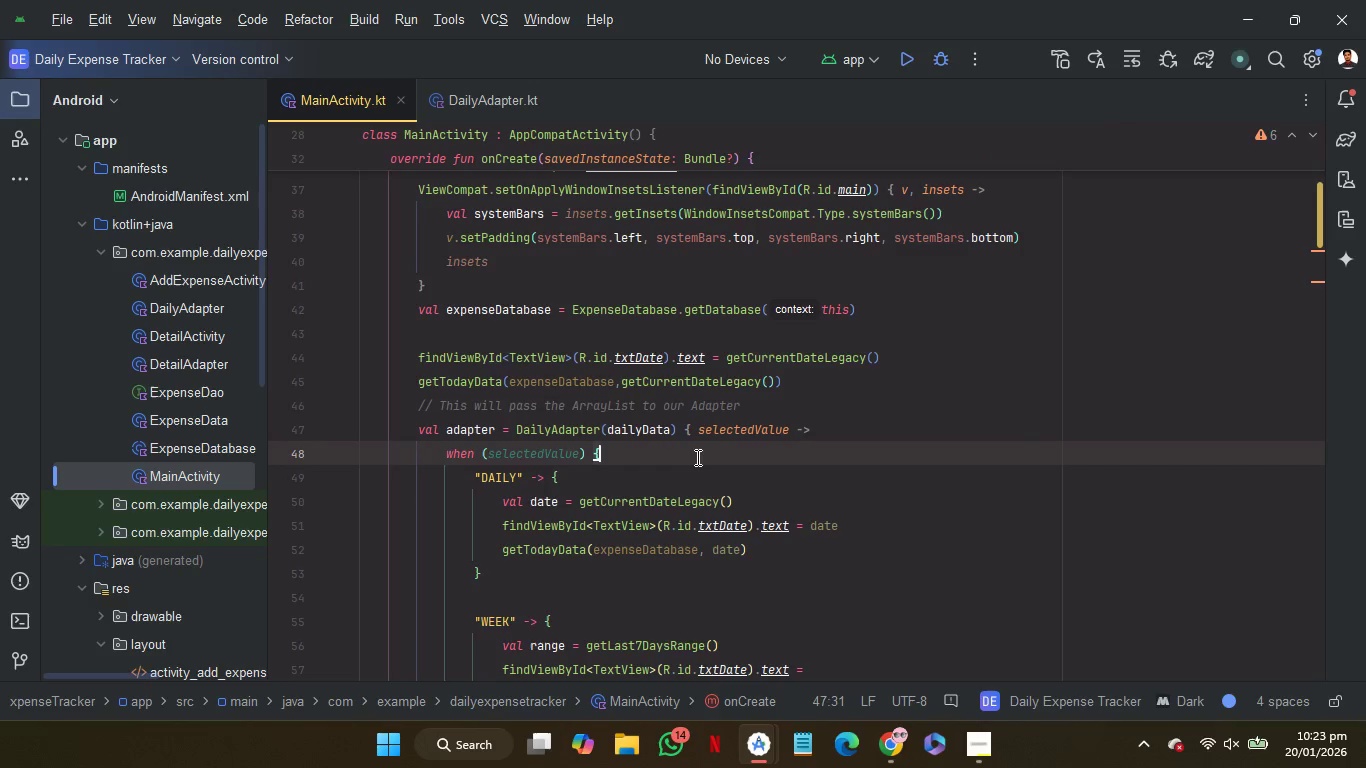 
left_click([696, 457])
 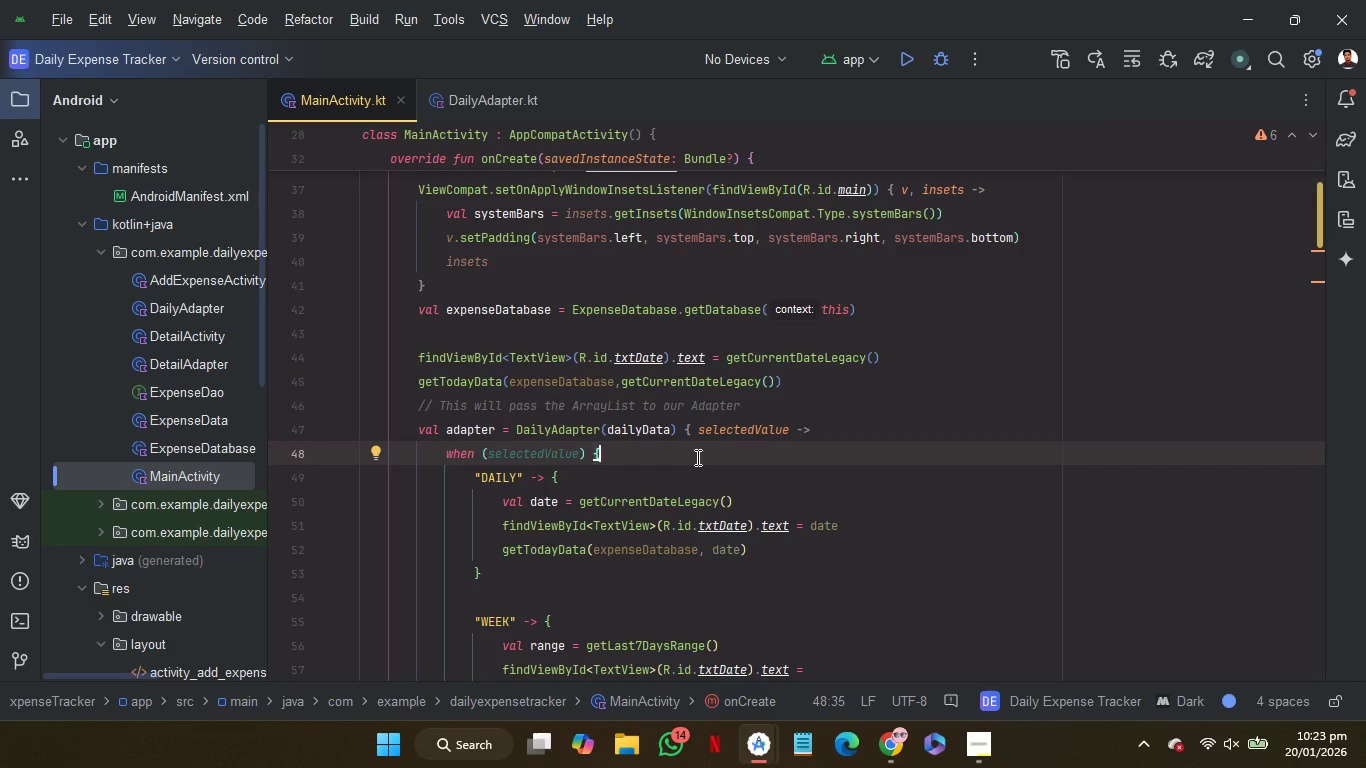 
wait(10.3)
 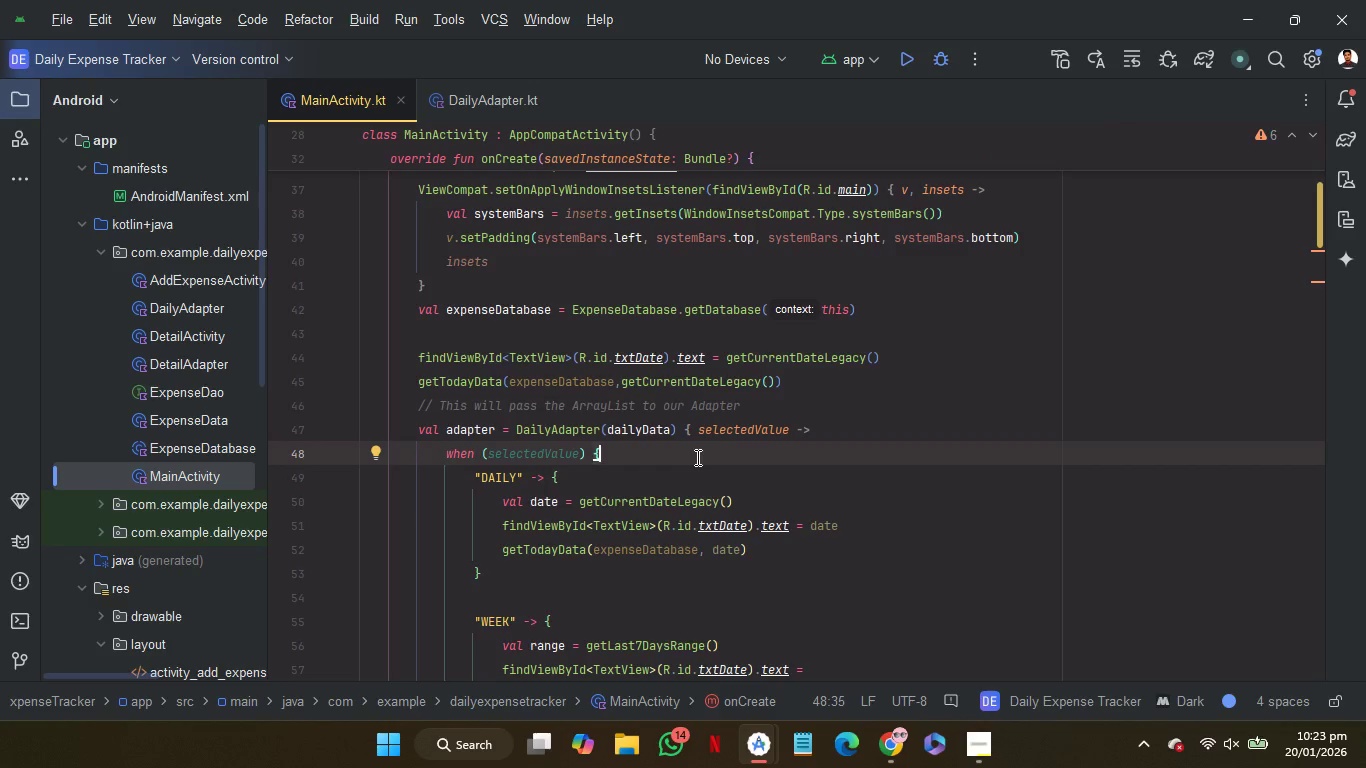 
left_click([672, 482])
 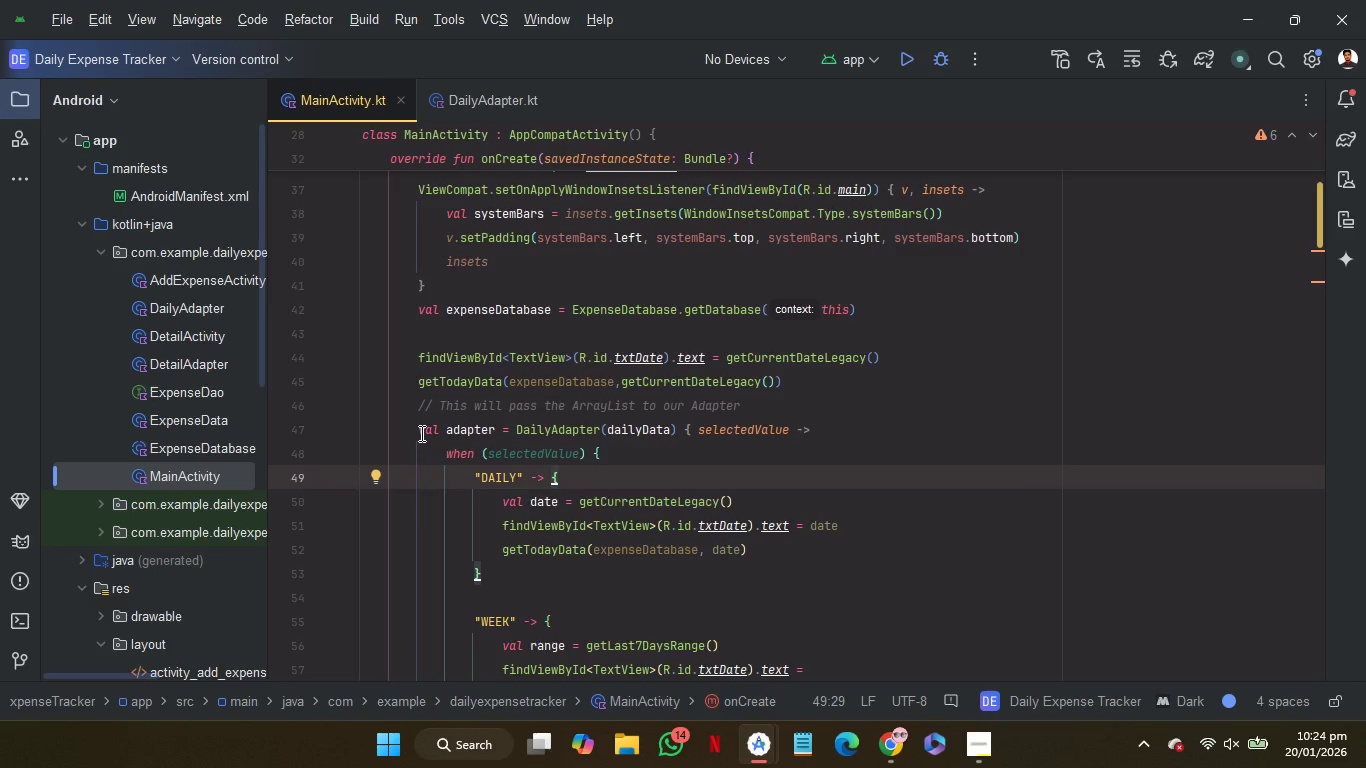 
left_click_drag(start_coordinate=[420, 433], to_coordinate=[675, 436])
 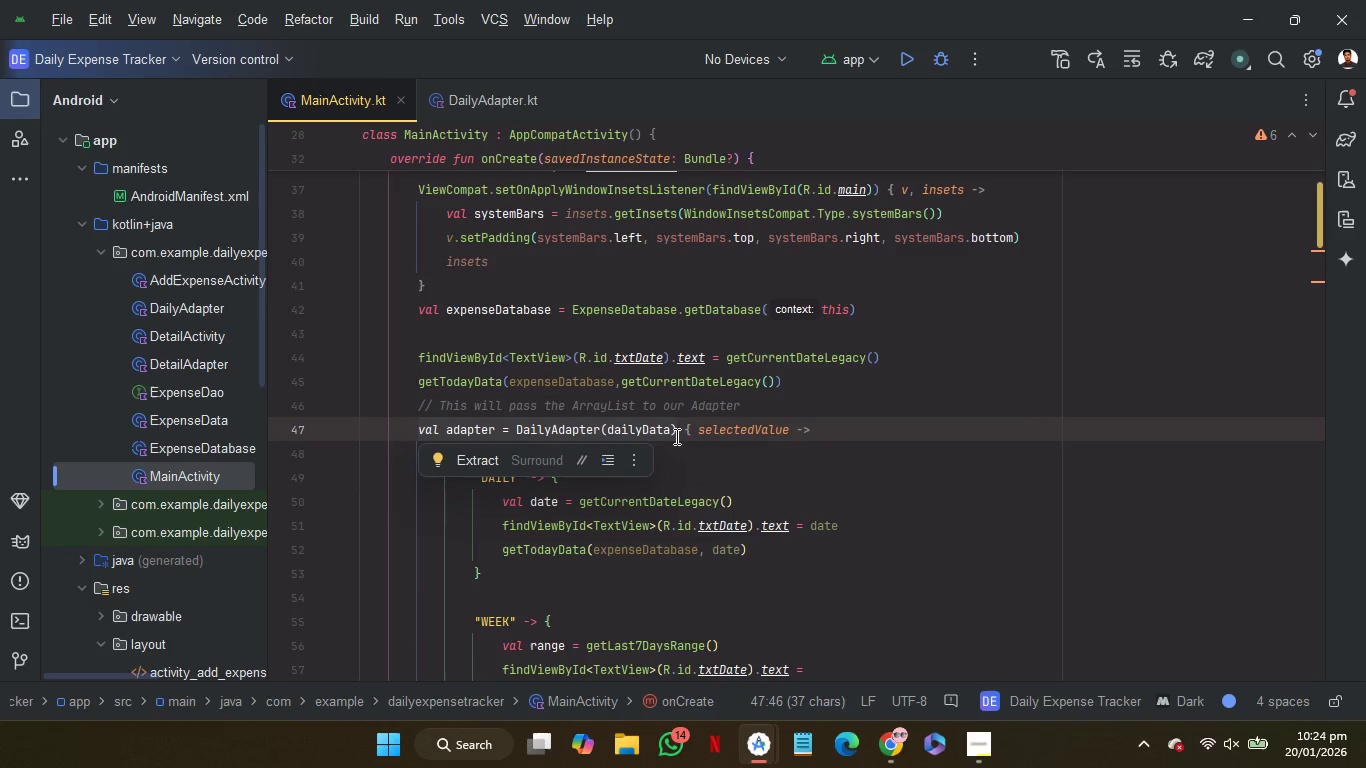 
key(Control+C)
 